 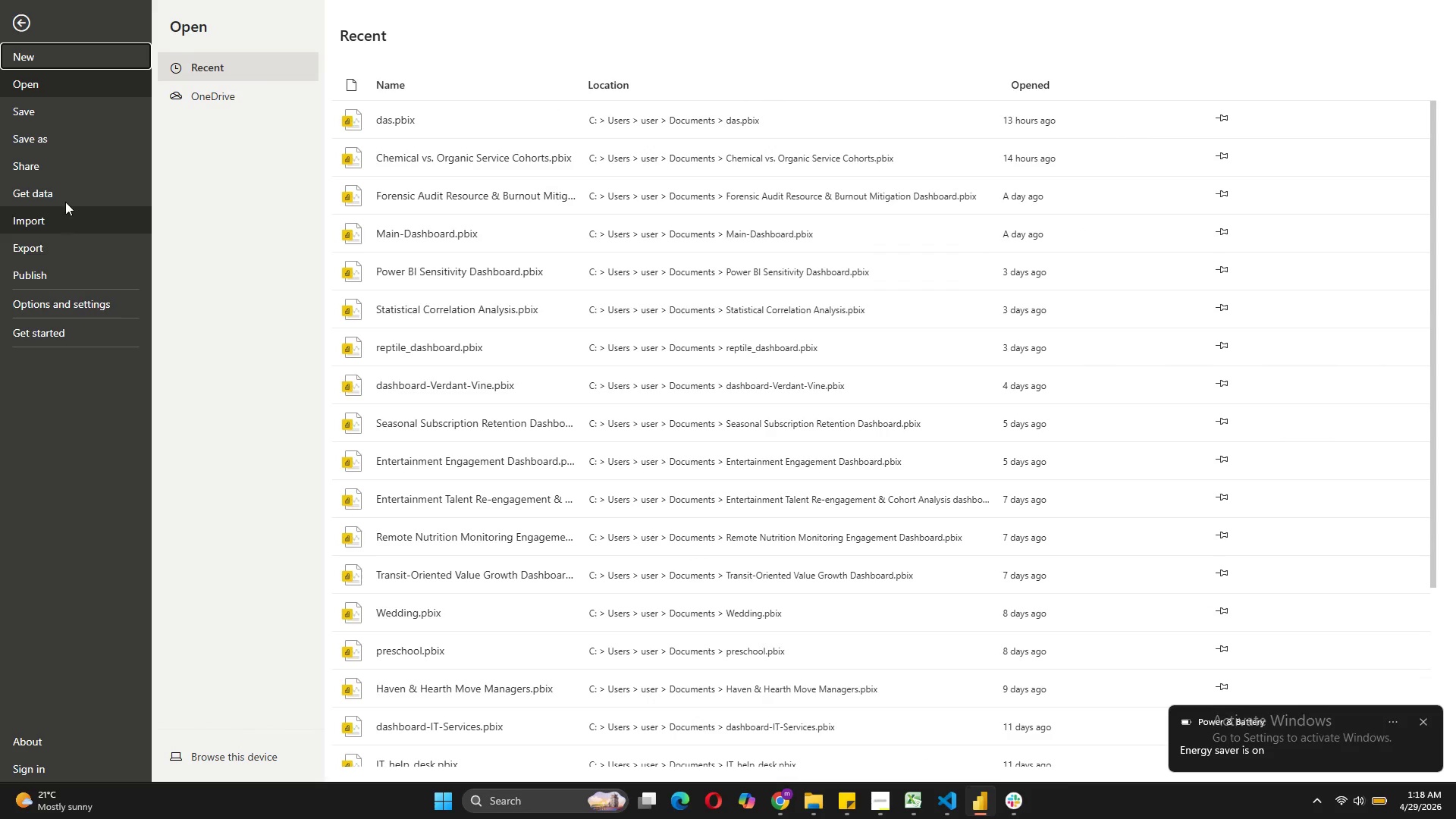 
left_click([42, 240])
 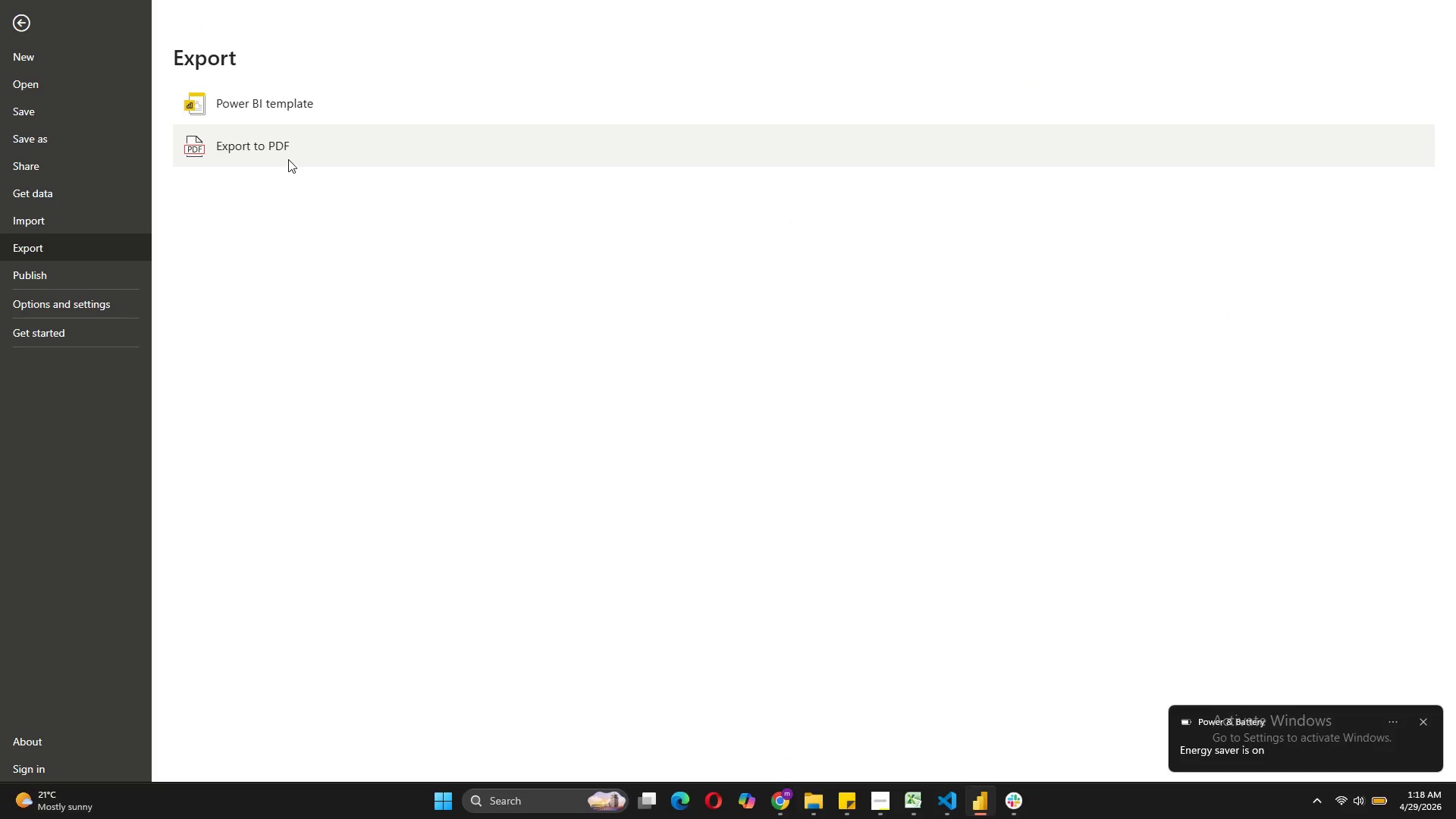 
left_click([287, 156])
 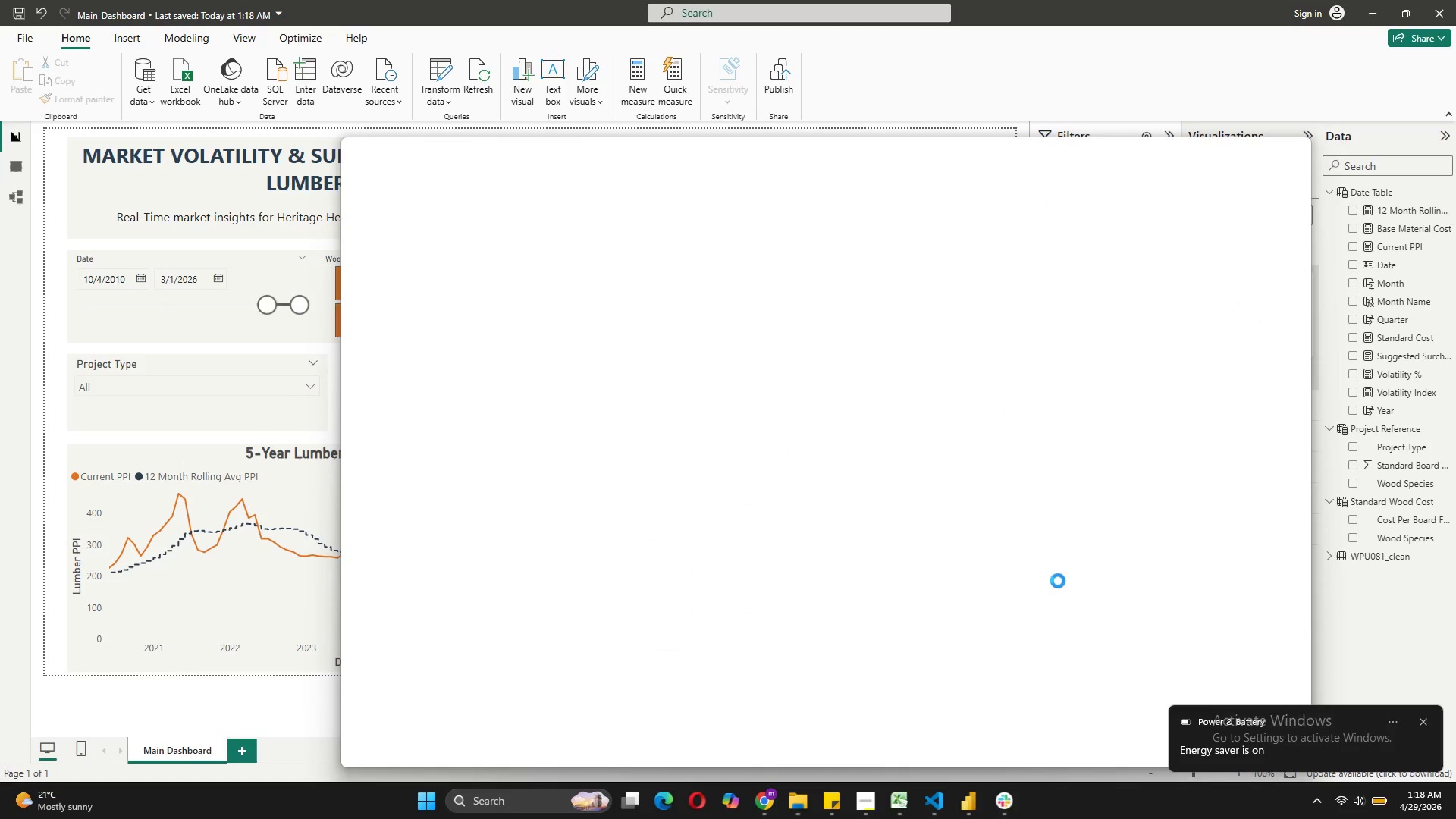 
wait(6.27)
 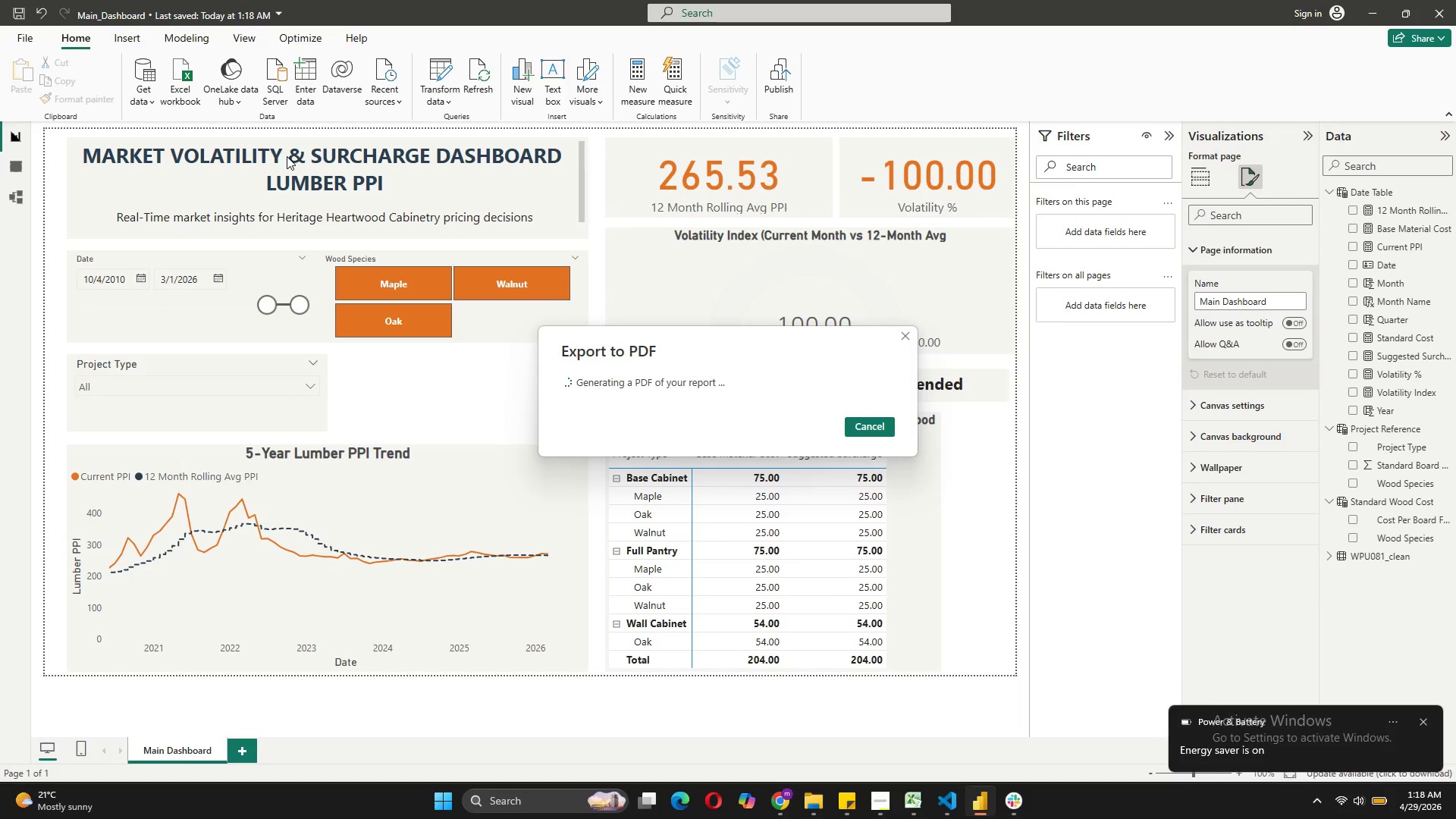 
right_click([571, 167])
 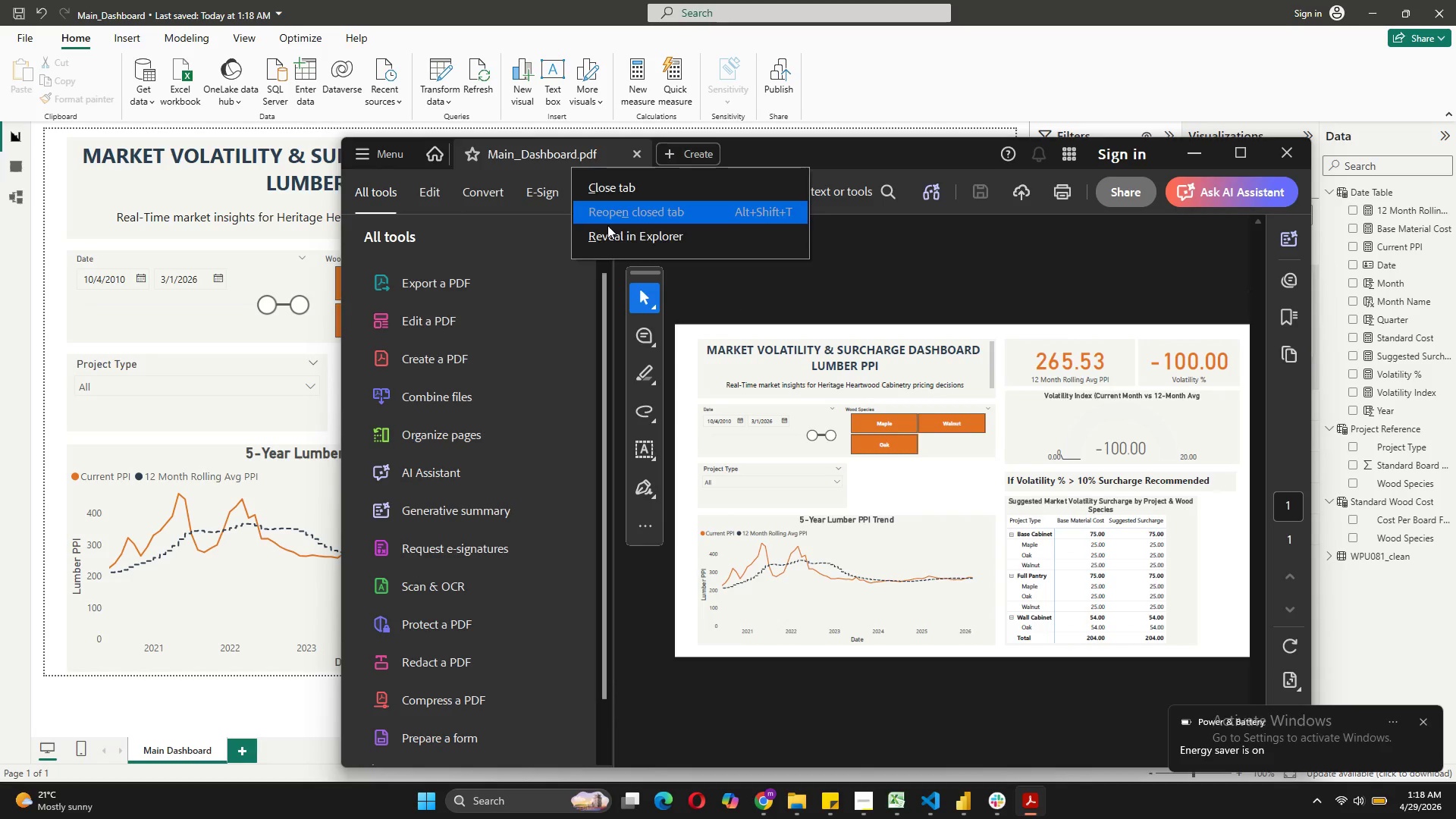 
left_click([612, 240])
 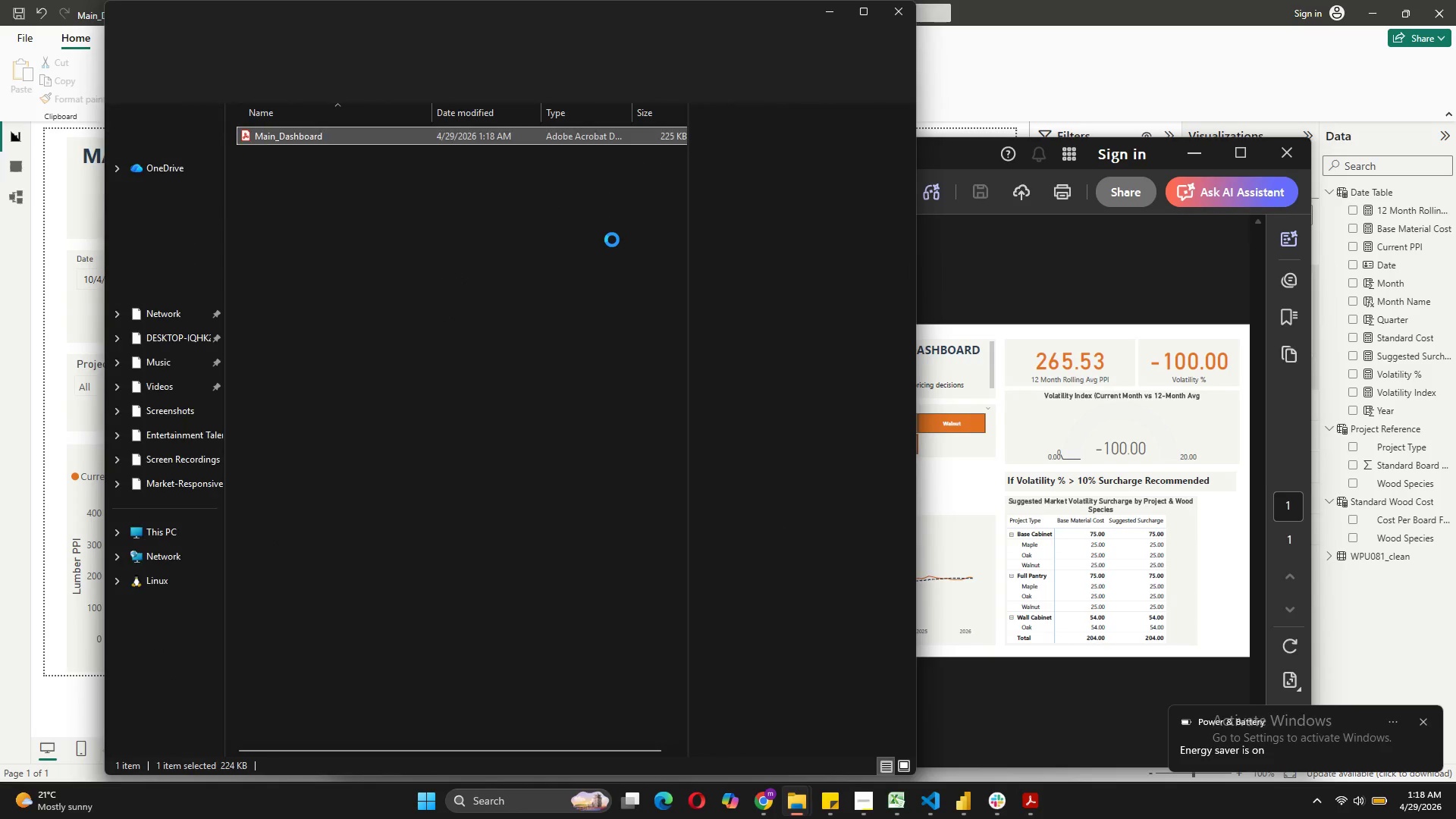 
left_click_drag(start_coordinate=[358, 132], to_coordinate=[184, 216])
 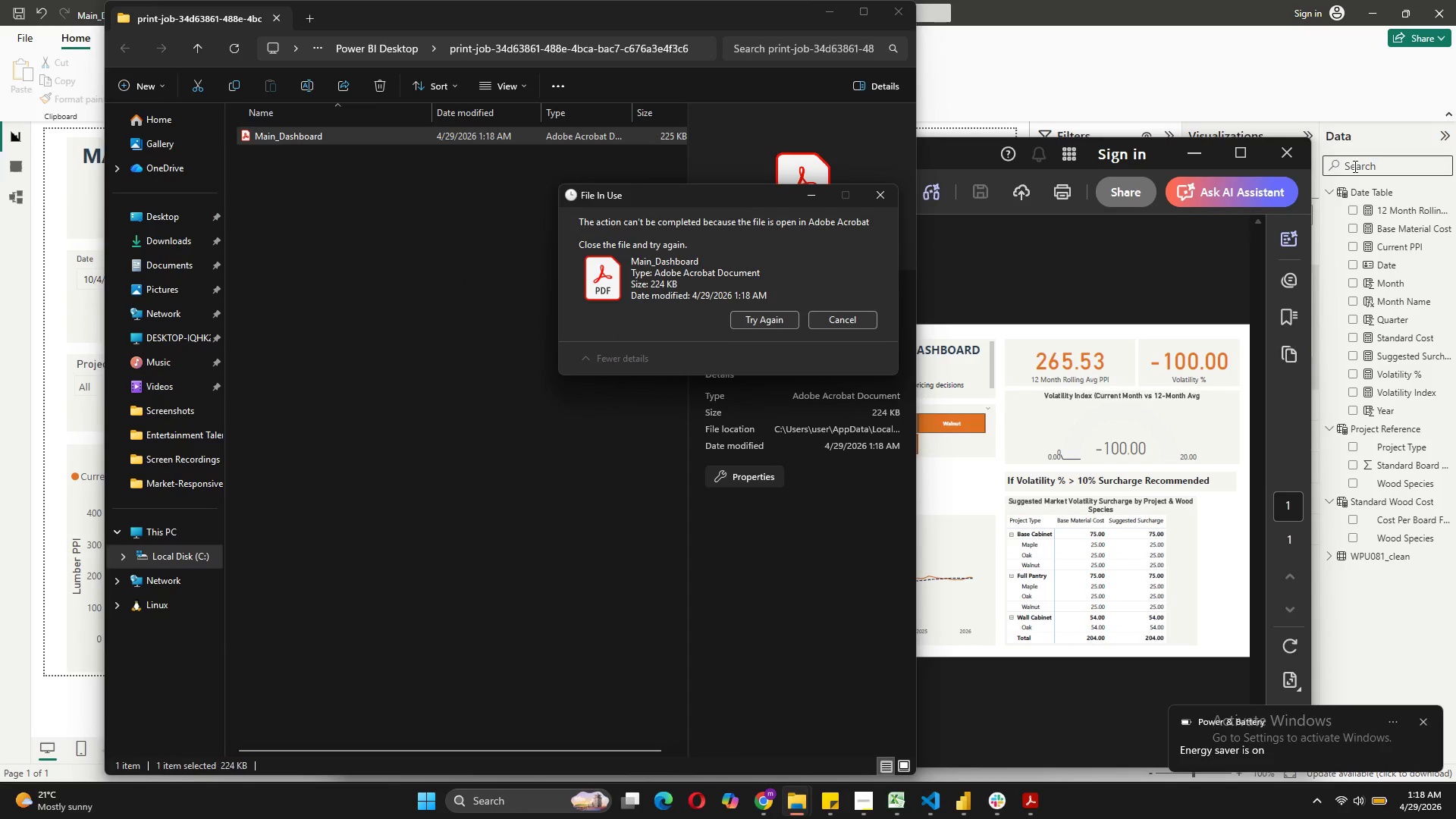 
left_click([1287, 162])
 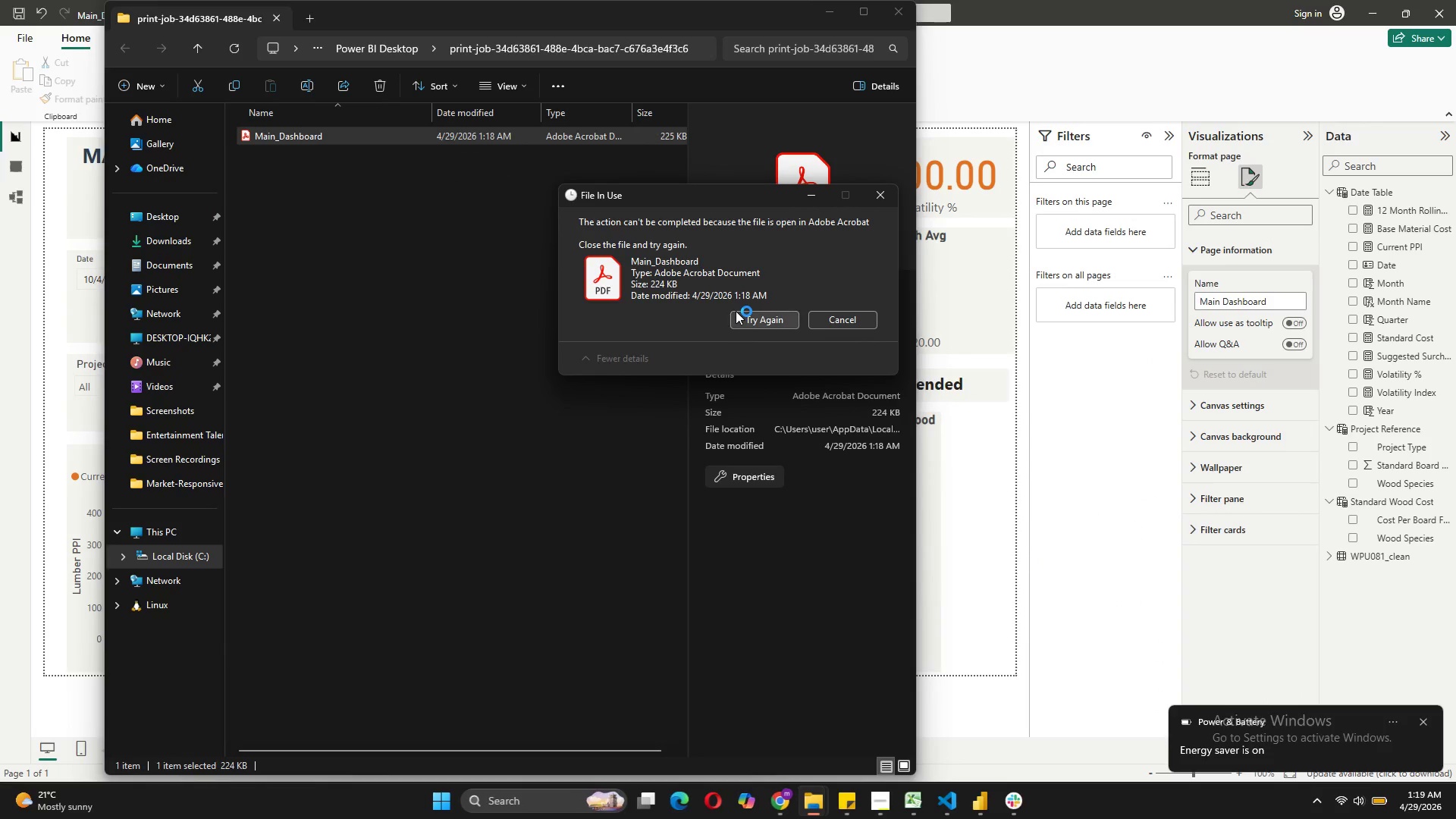 
left_click([736, 315])
 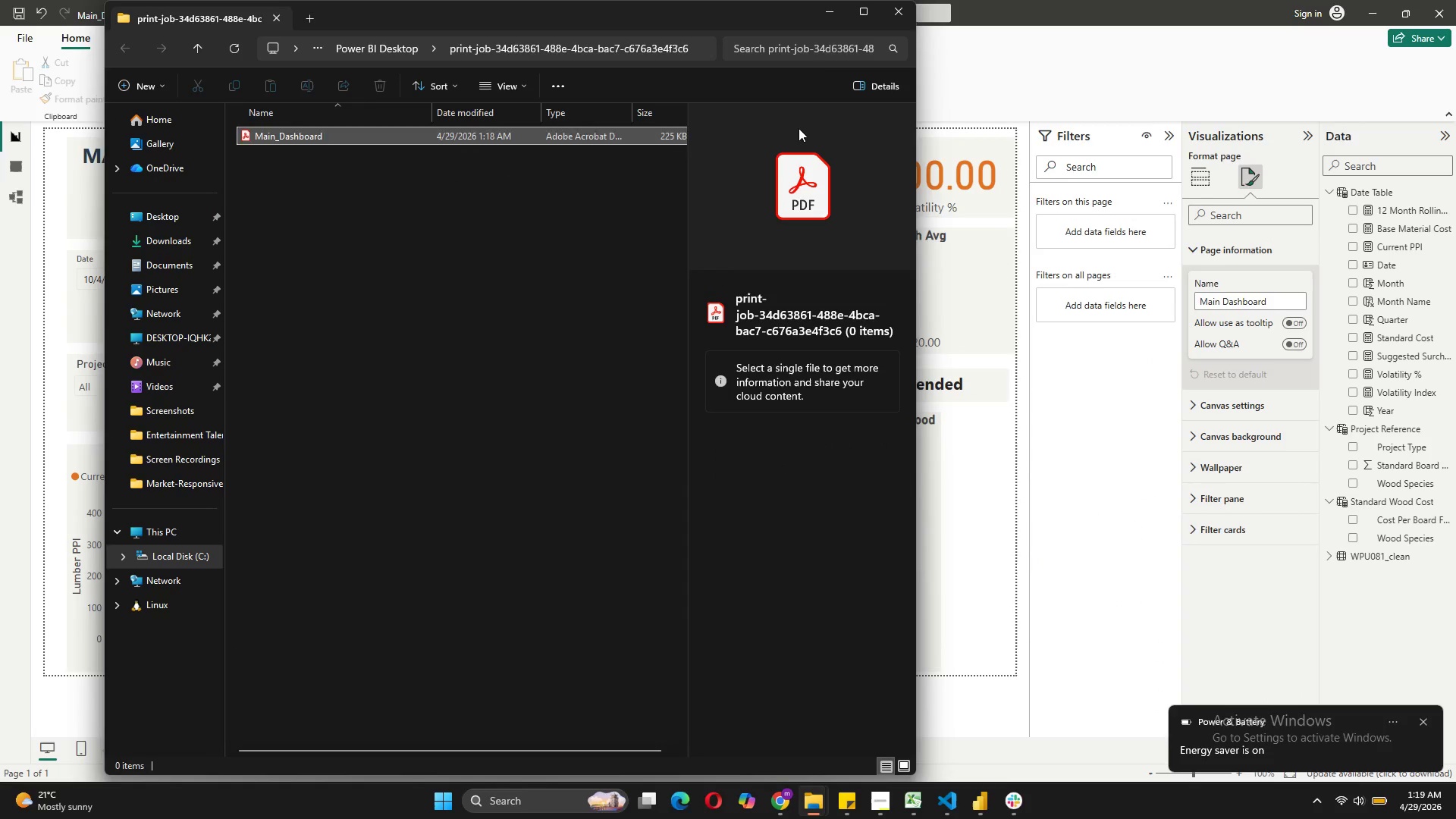 
left_click([830, 0])
 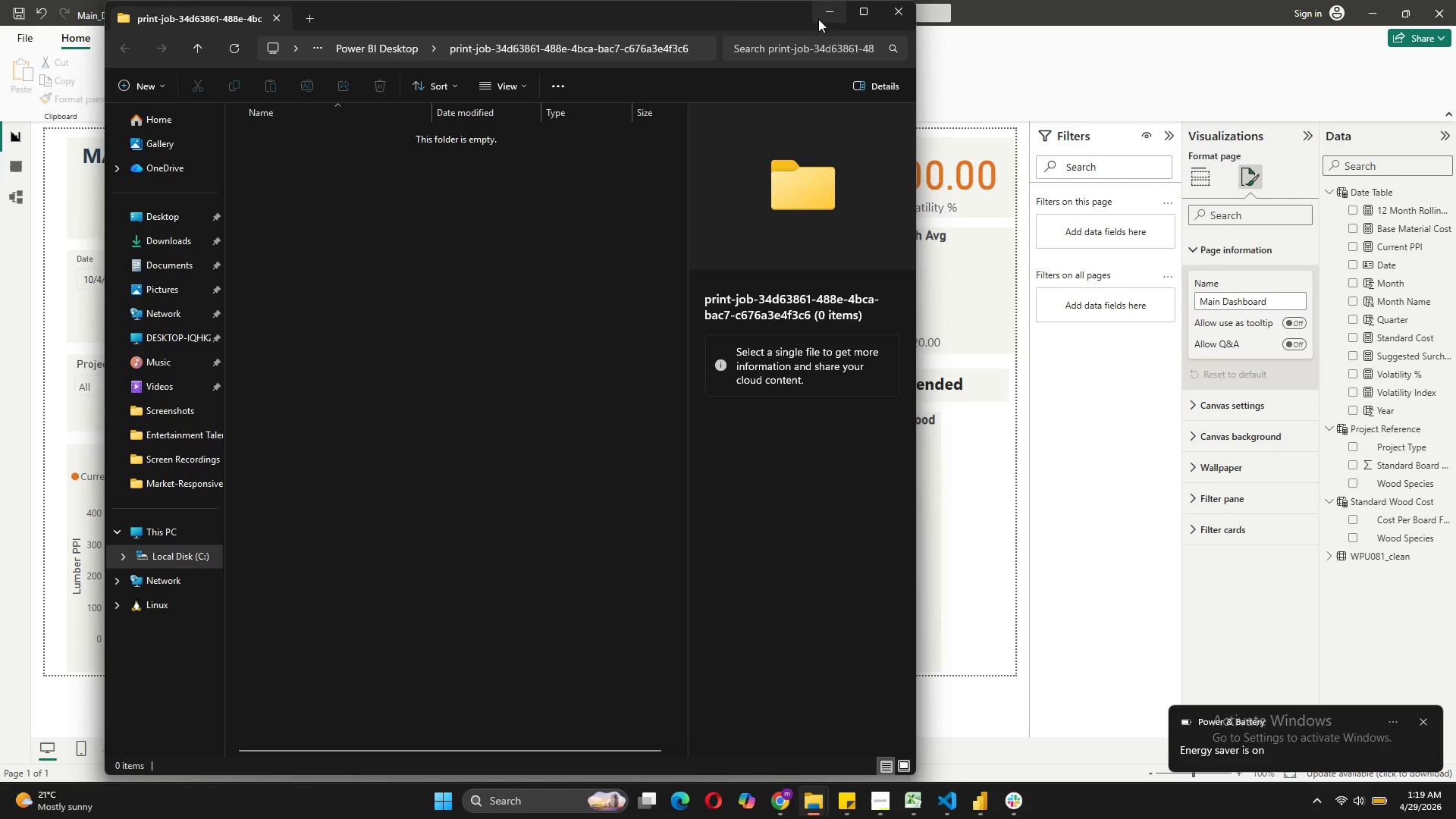 
left_click([821, 15])
 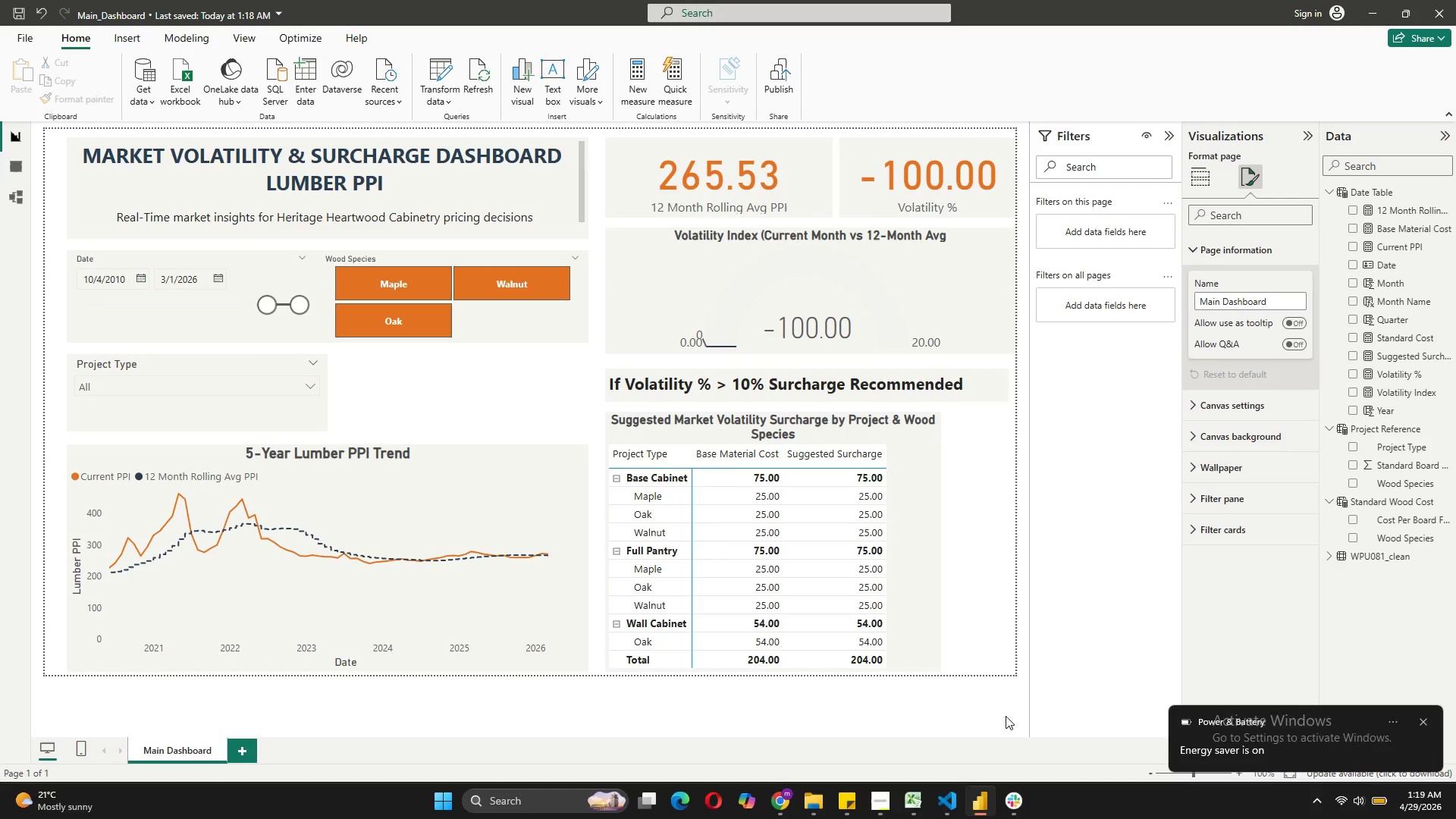 
left_click([1012, 698])
 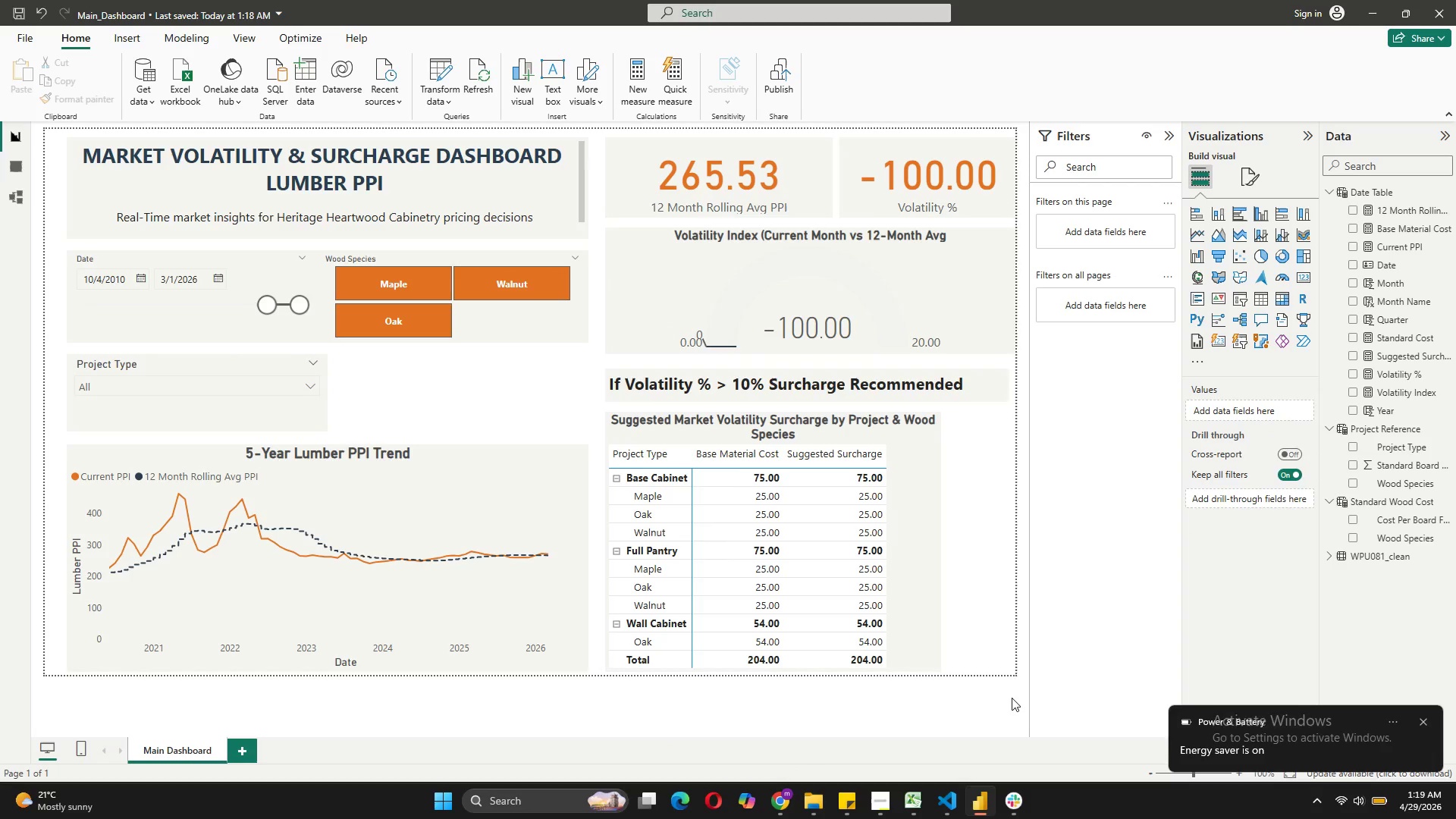 
key(Meta+Shift+S)
 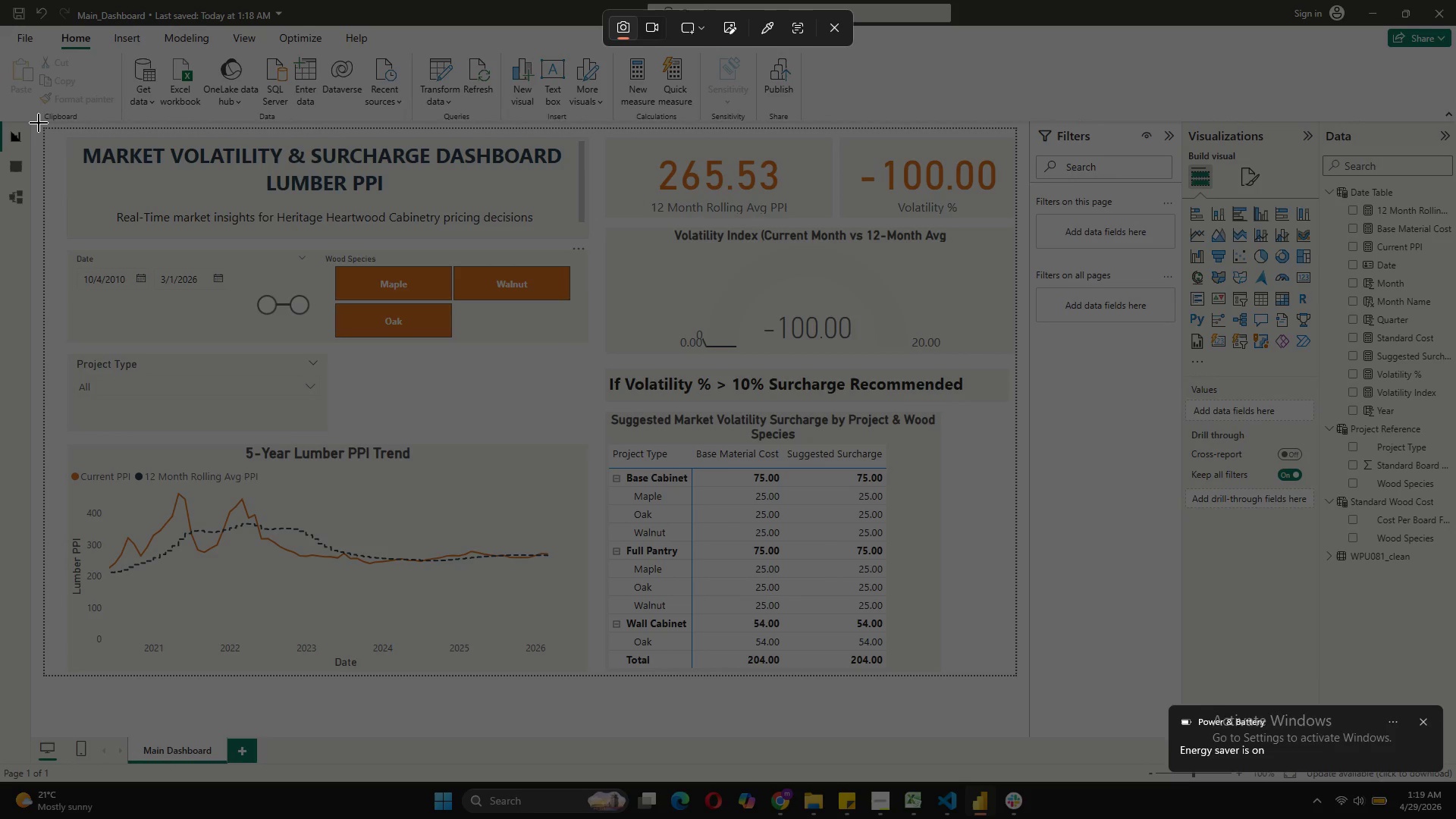 
left_click_drag(start_coordinate=[43, 128], to_coordinate=[1018, 676])
 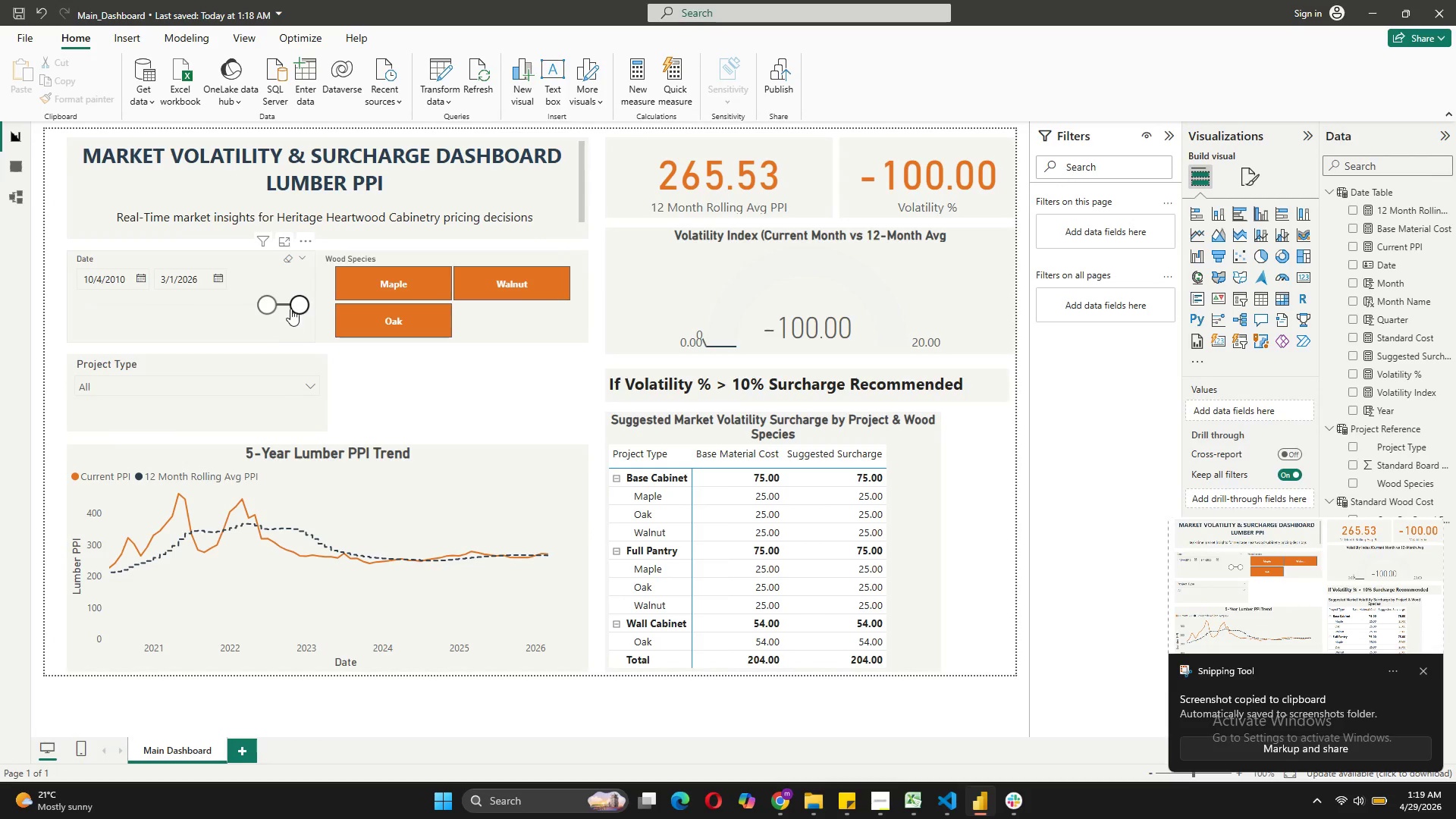 
left_click([376, 287])
 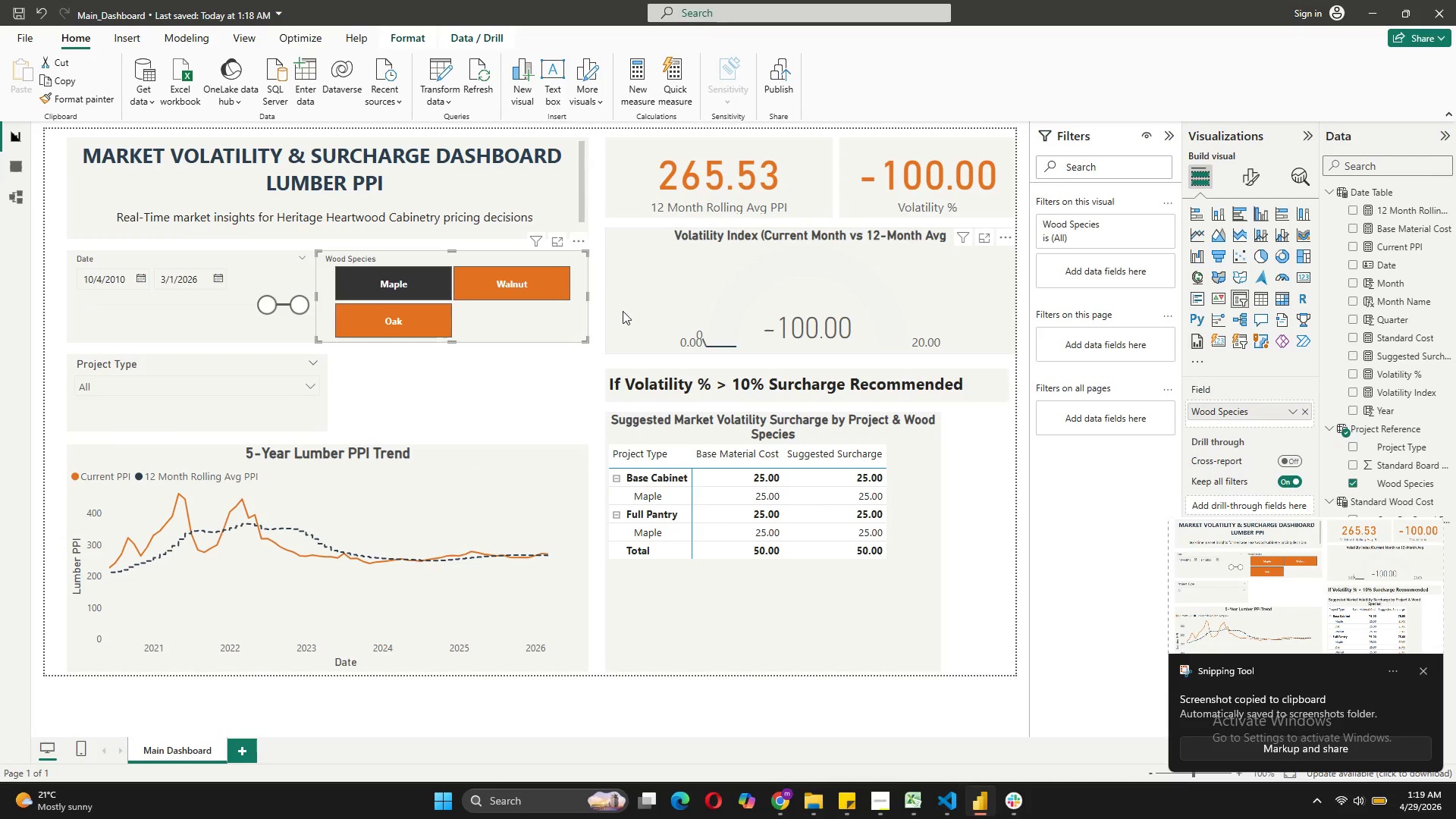 
left_click([503, 288])
 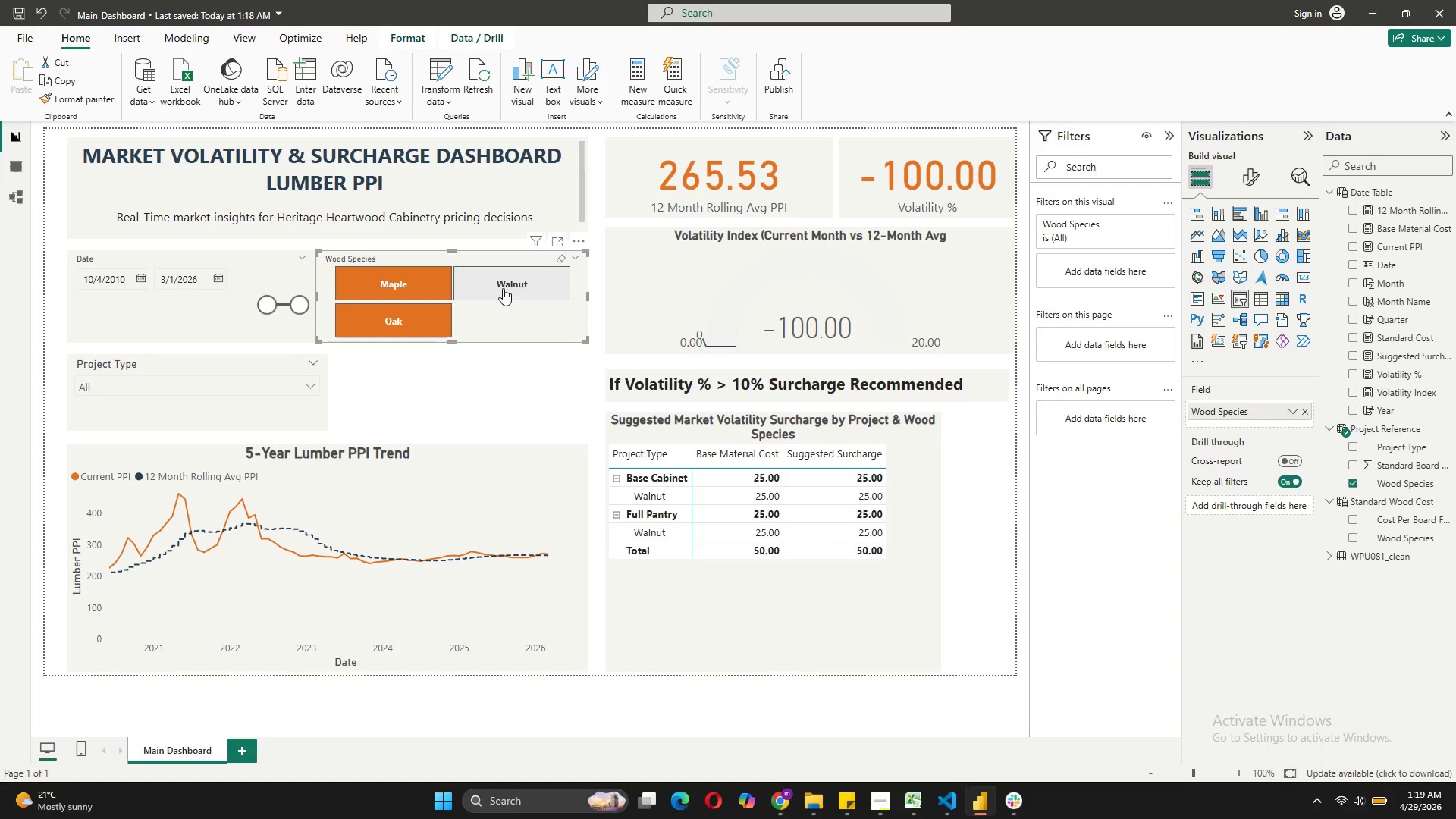 
left_click([398, 292])
 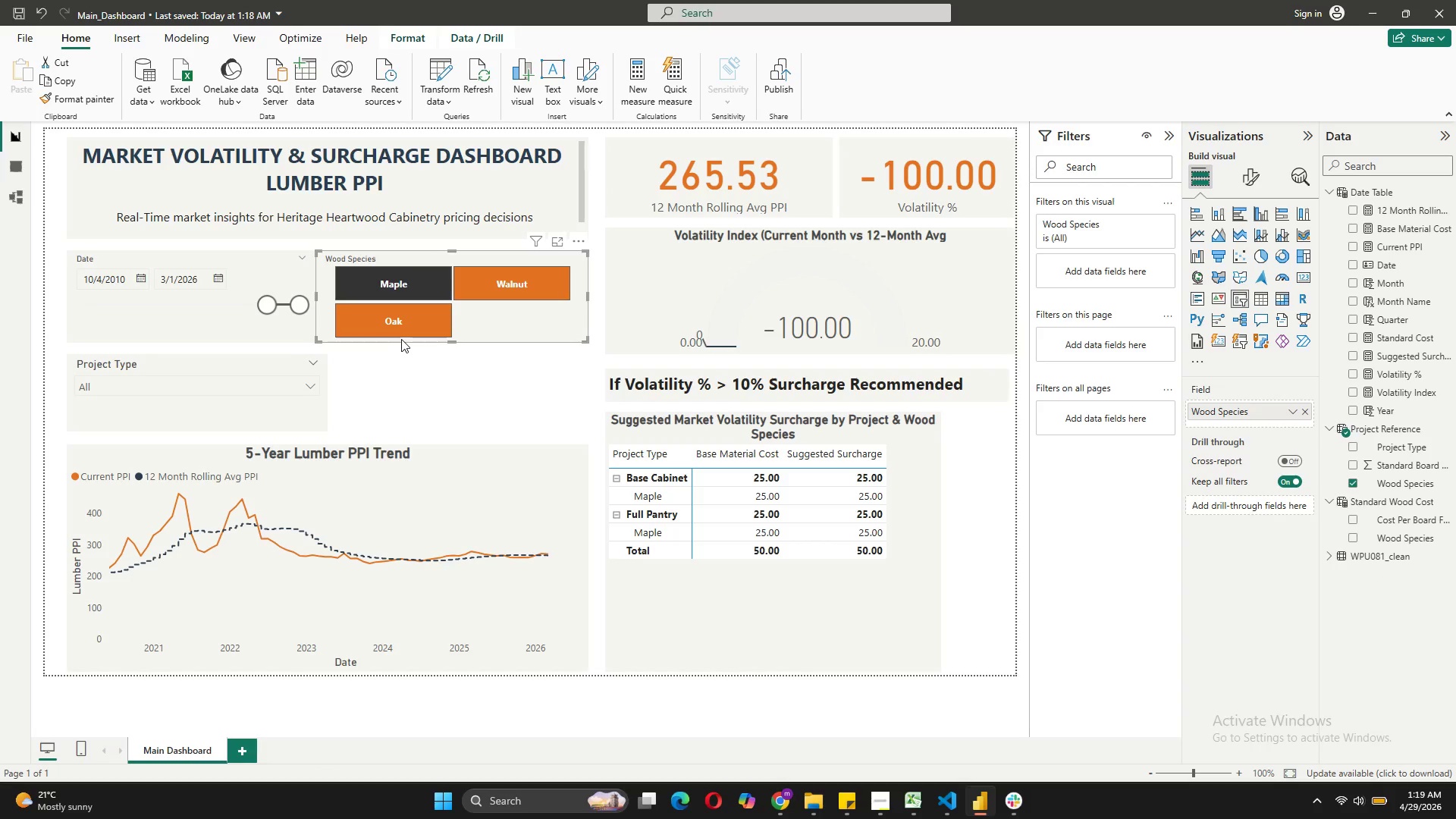 
double_click([408, 322])
 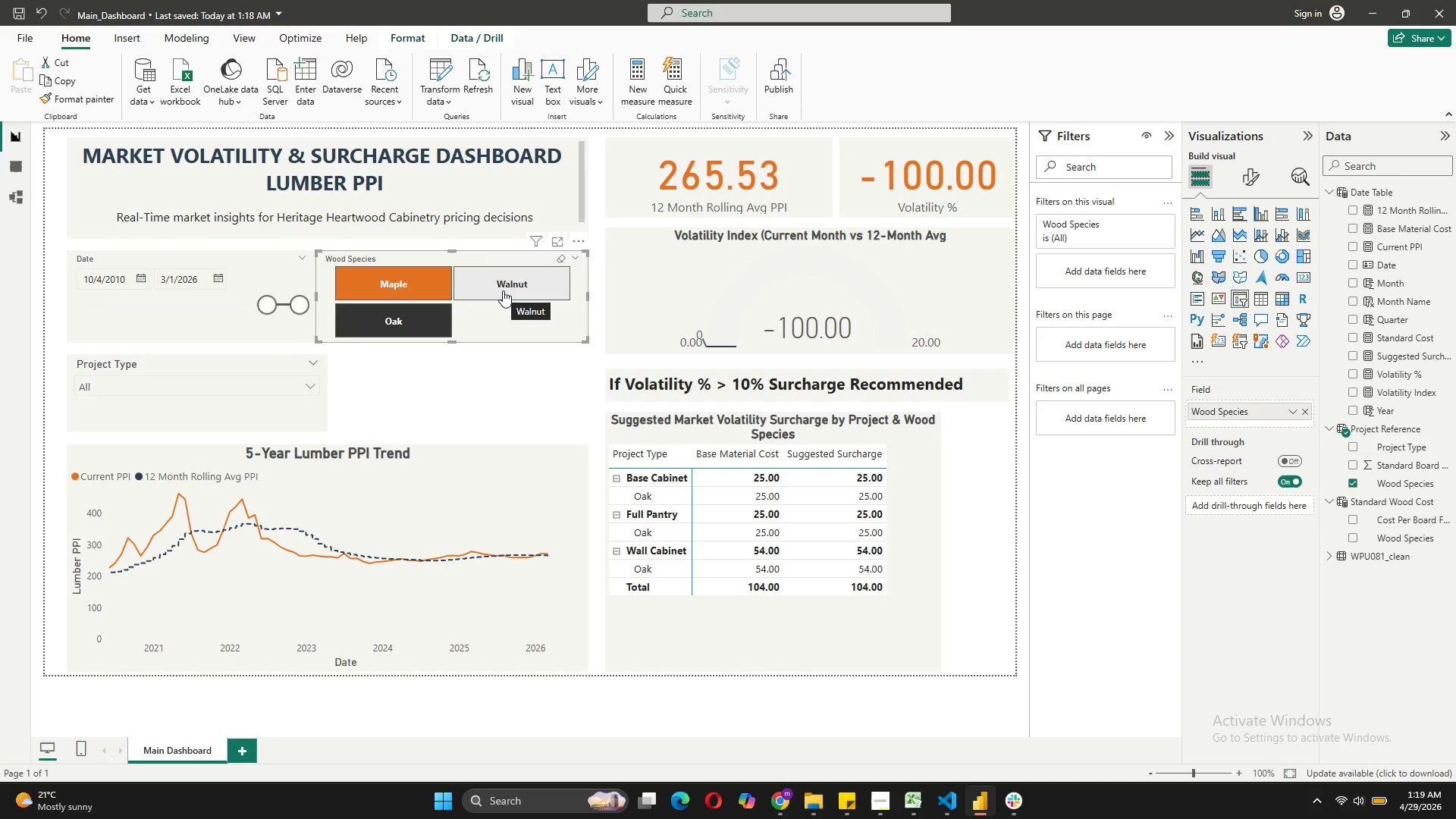 
wait(5.53)
 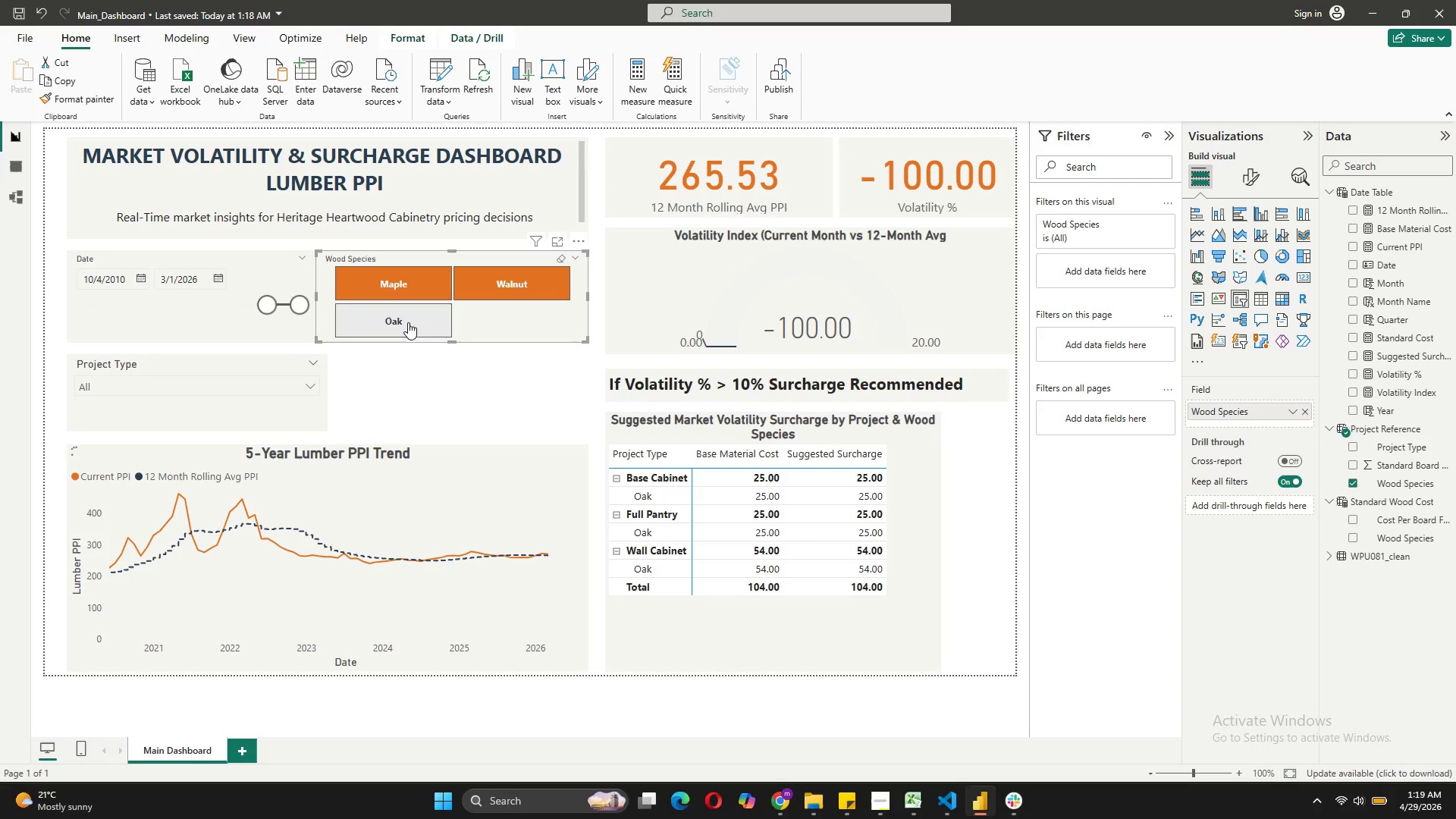 
left_click([503, 290])
 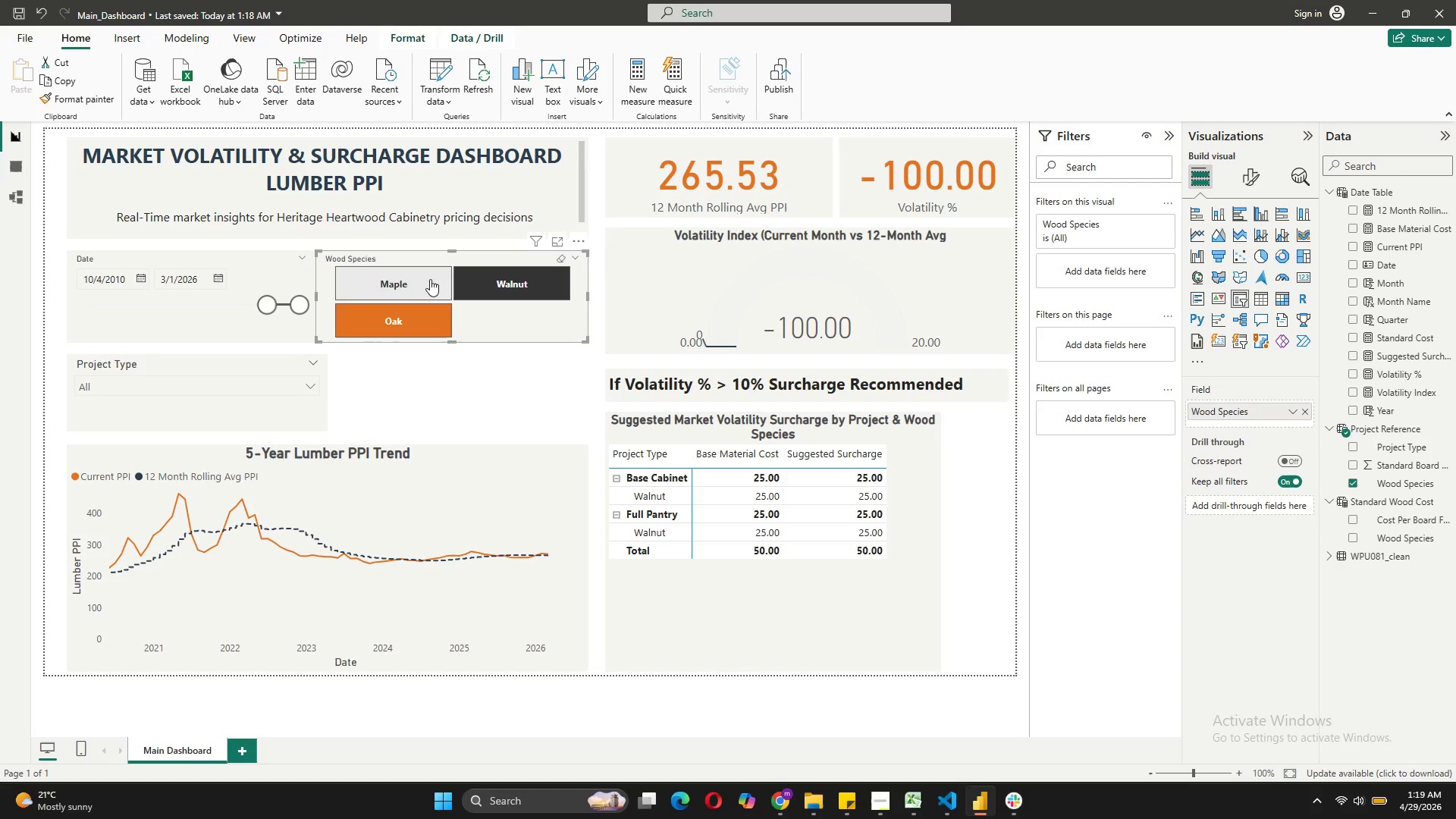 
wait(6.67)
 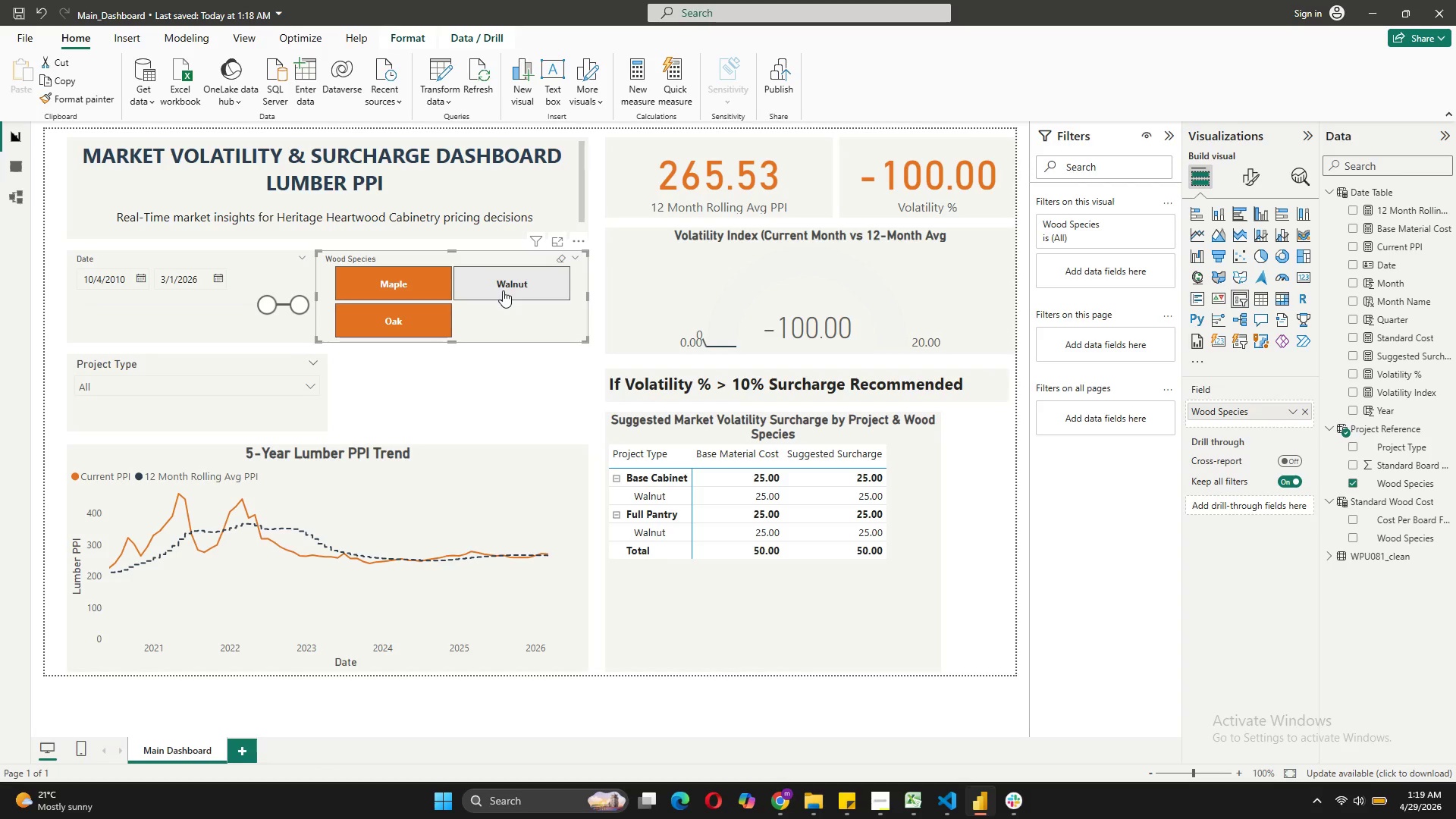 
left_click([410, 285])
 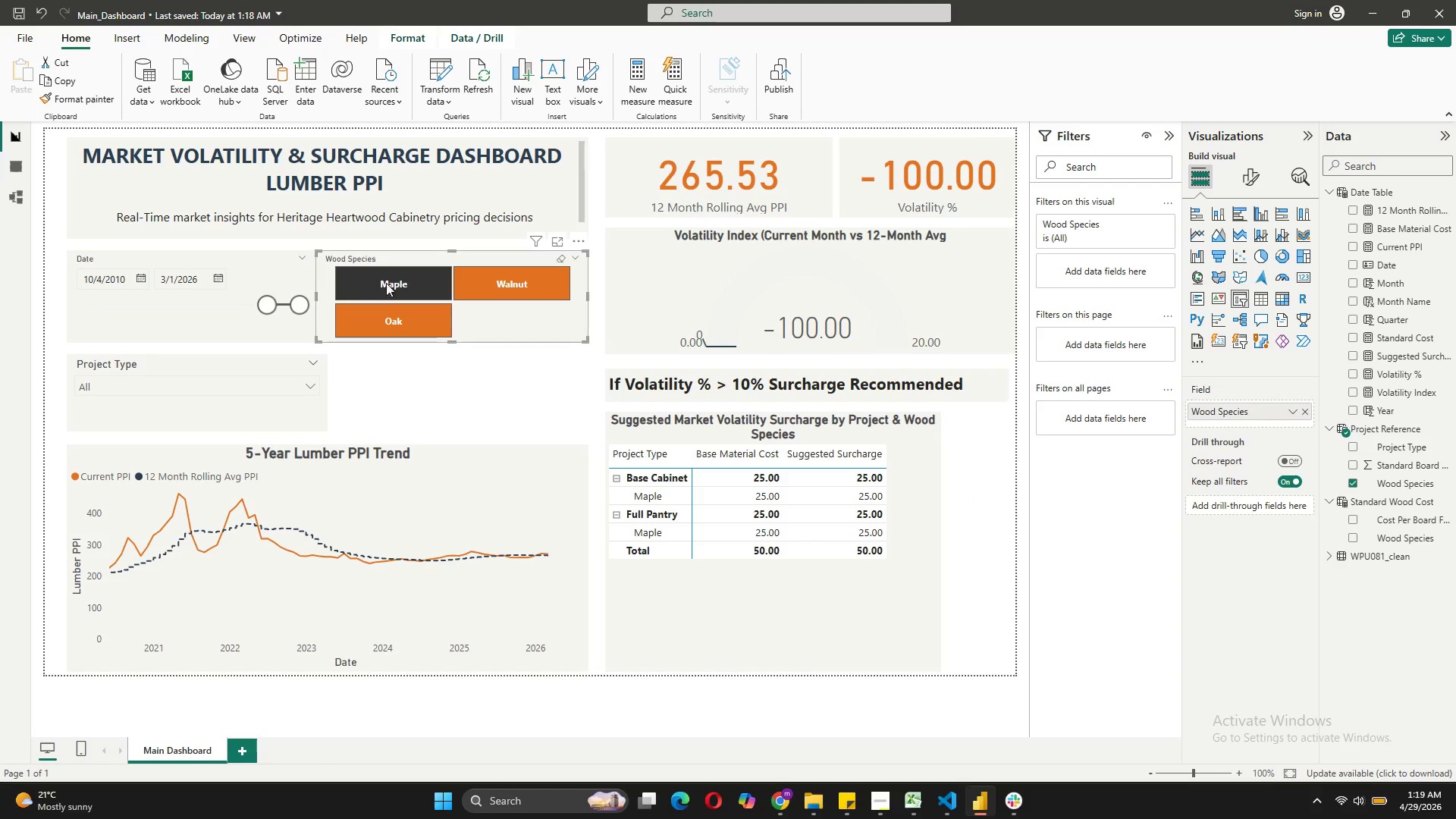 
wait(5.66)
 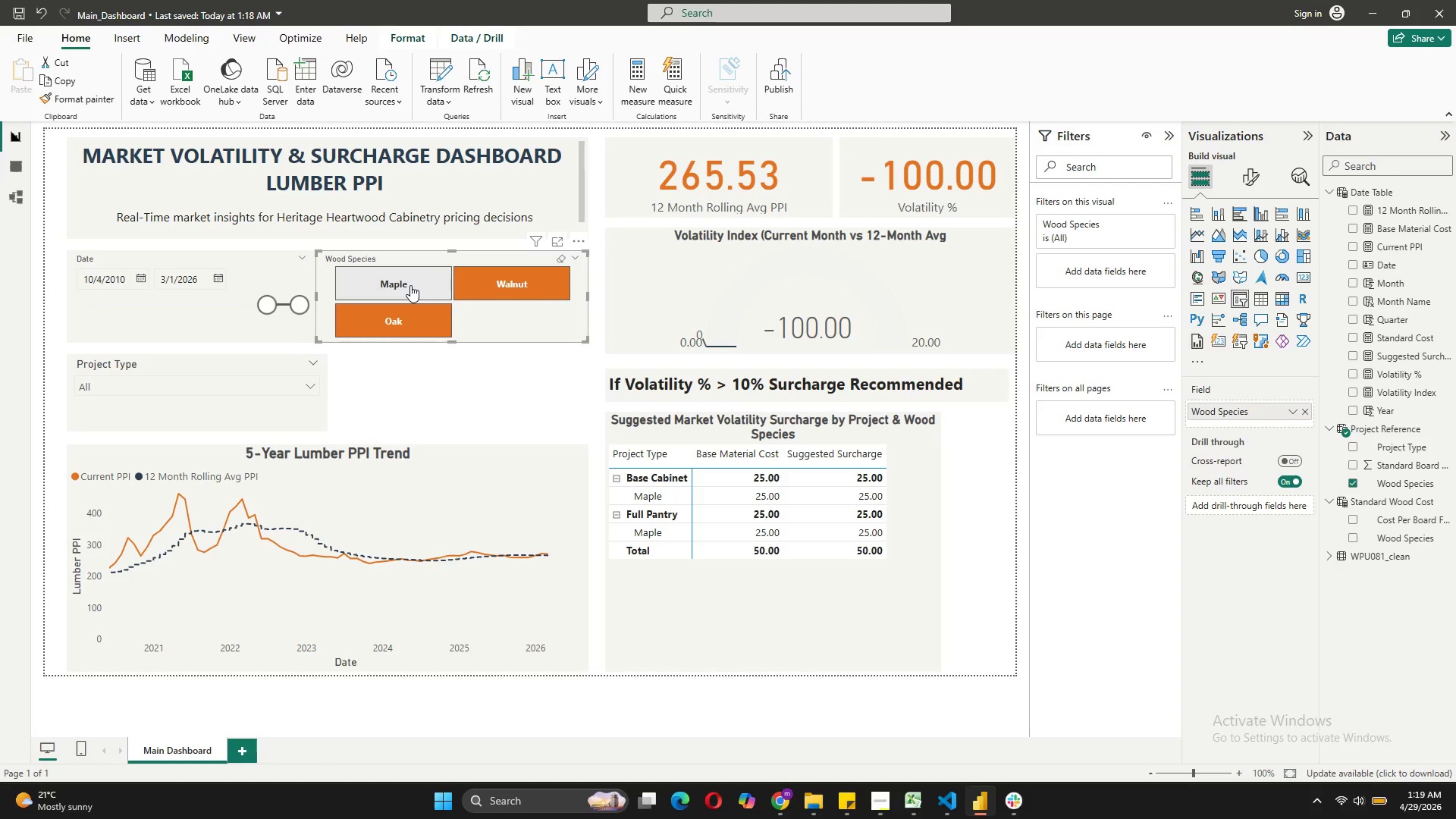 
left_click([479, 411])
 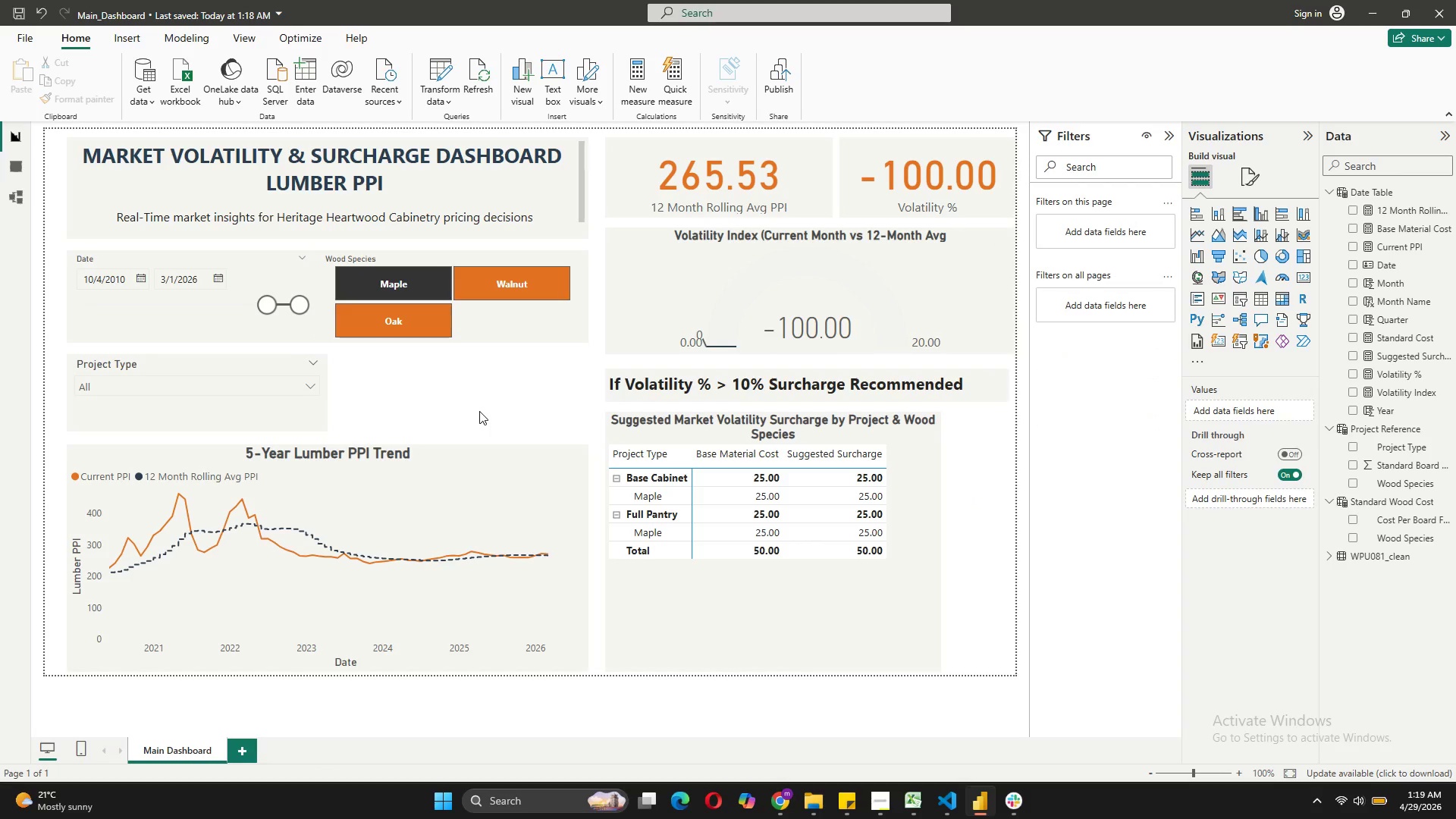 
key(Meta+Shift+S)
 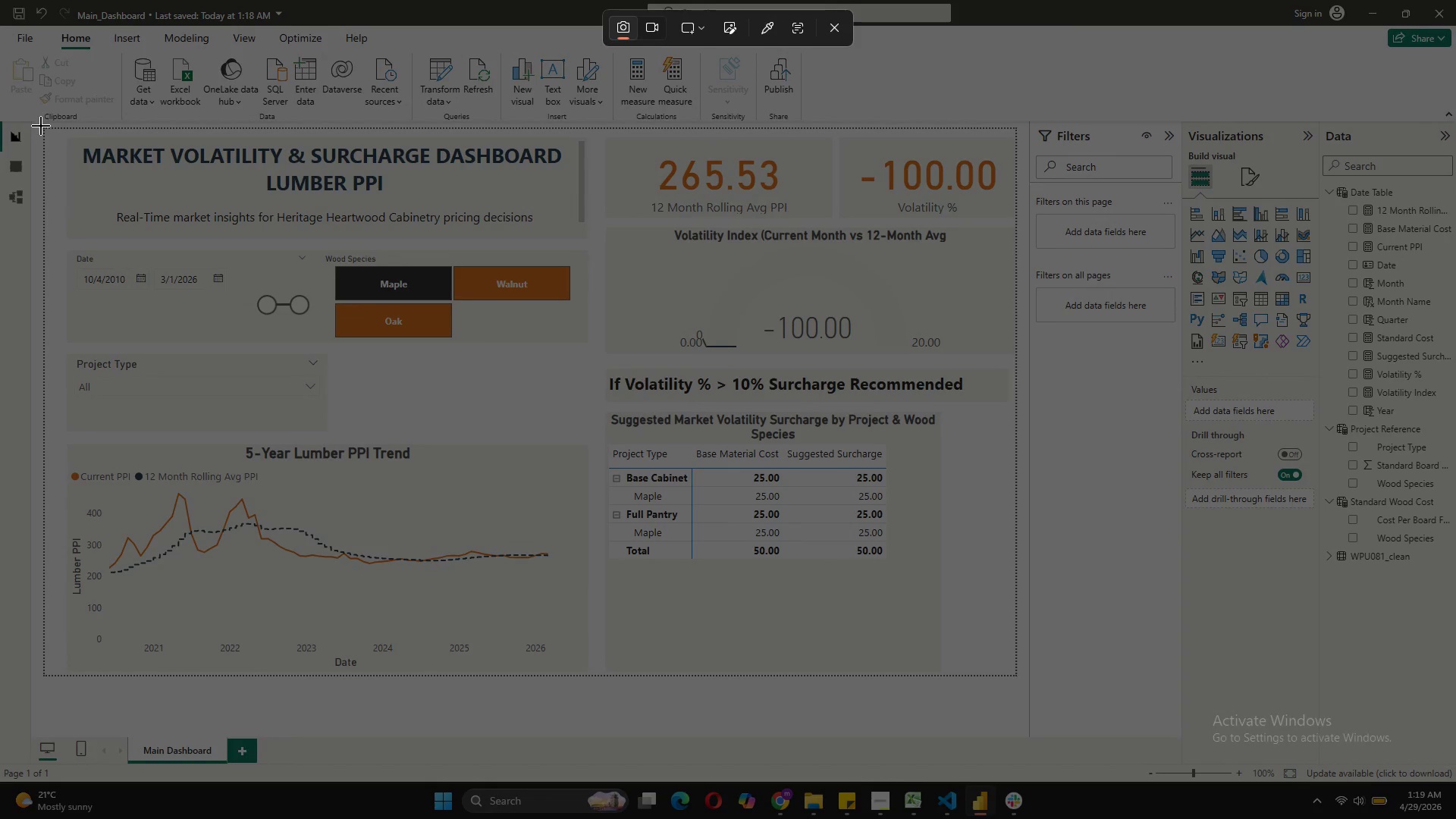 
left_click_drag(start_coordinate=[44, 126], to_coordinate=[1018, 678])
 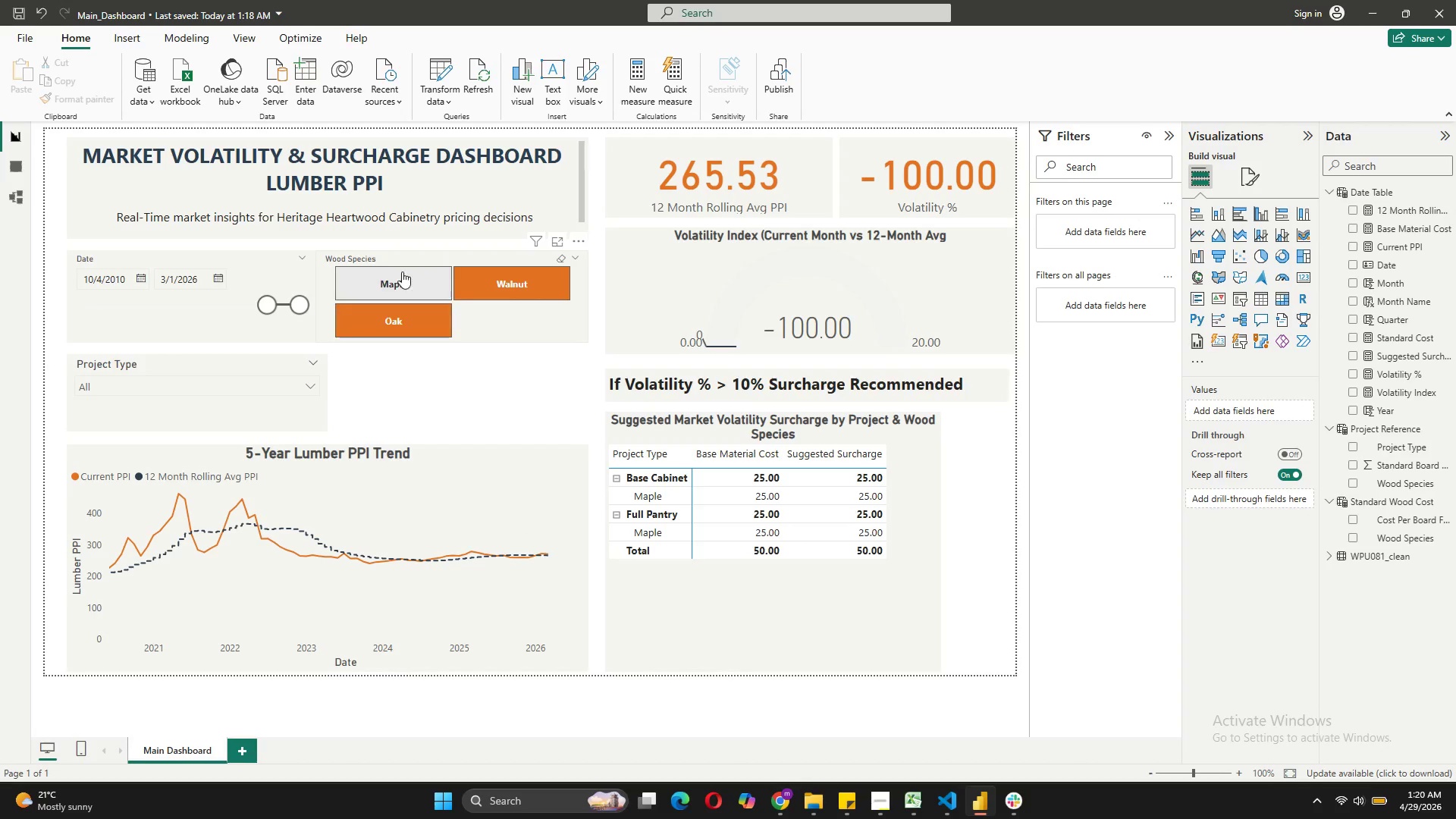 
left_click([394, 285])
 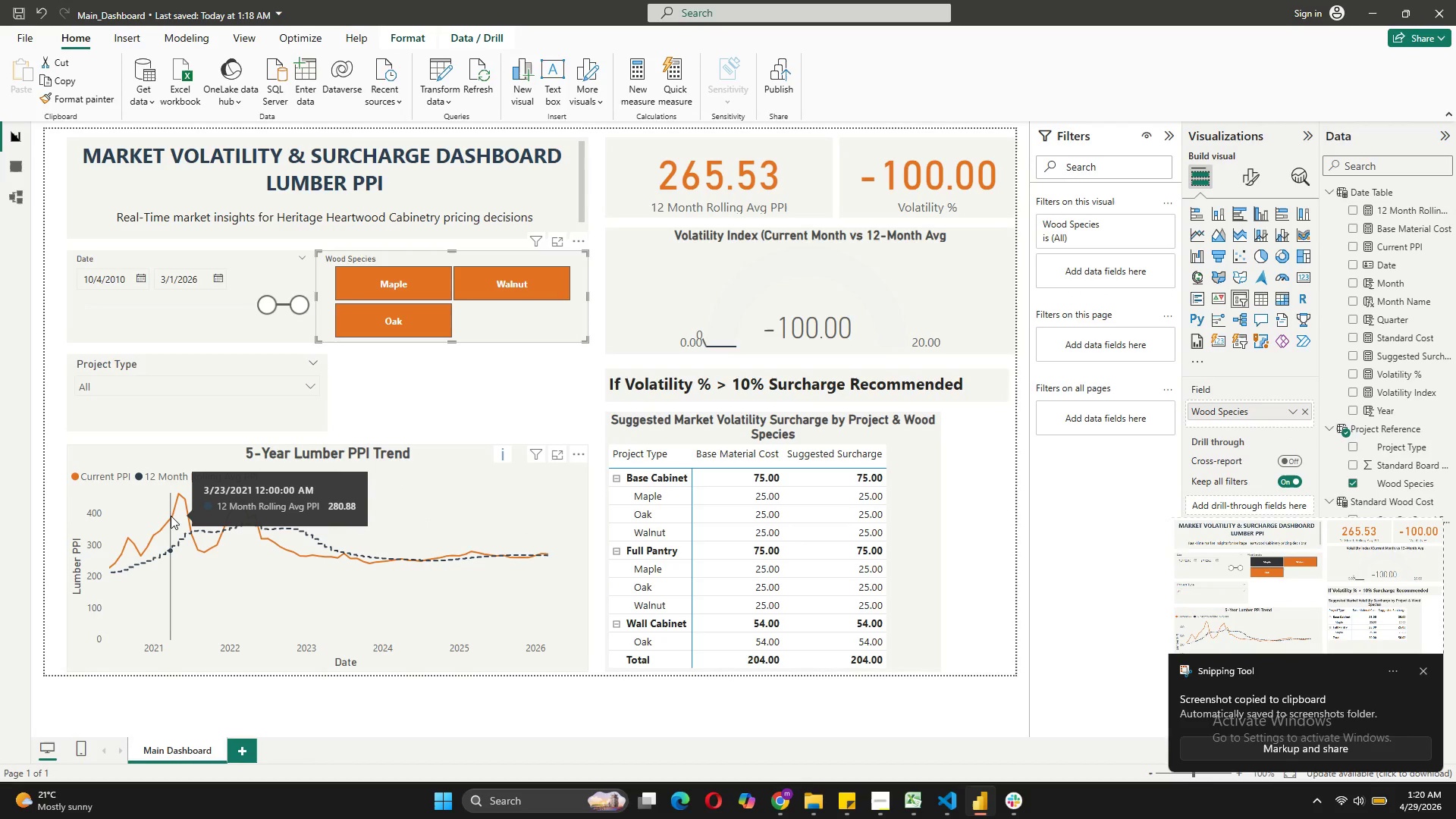 
wait(7.27)
 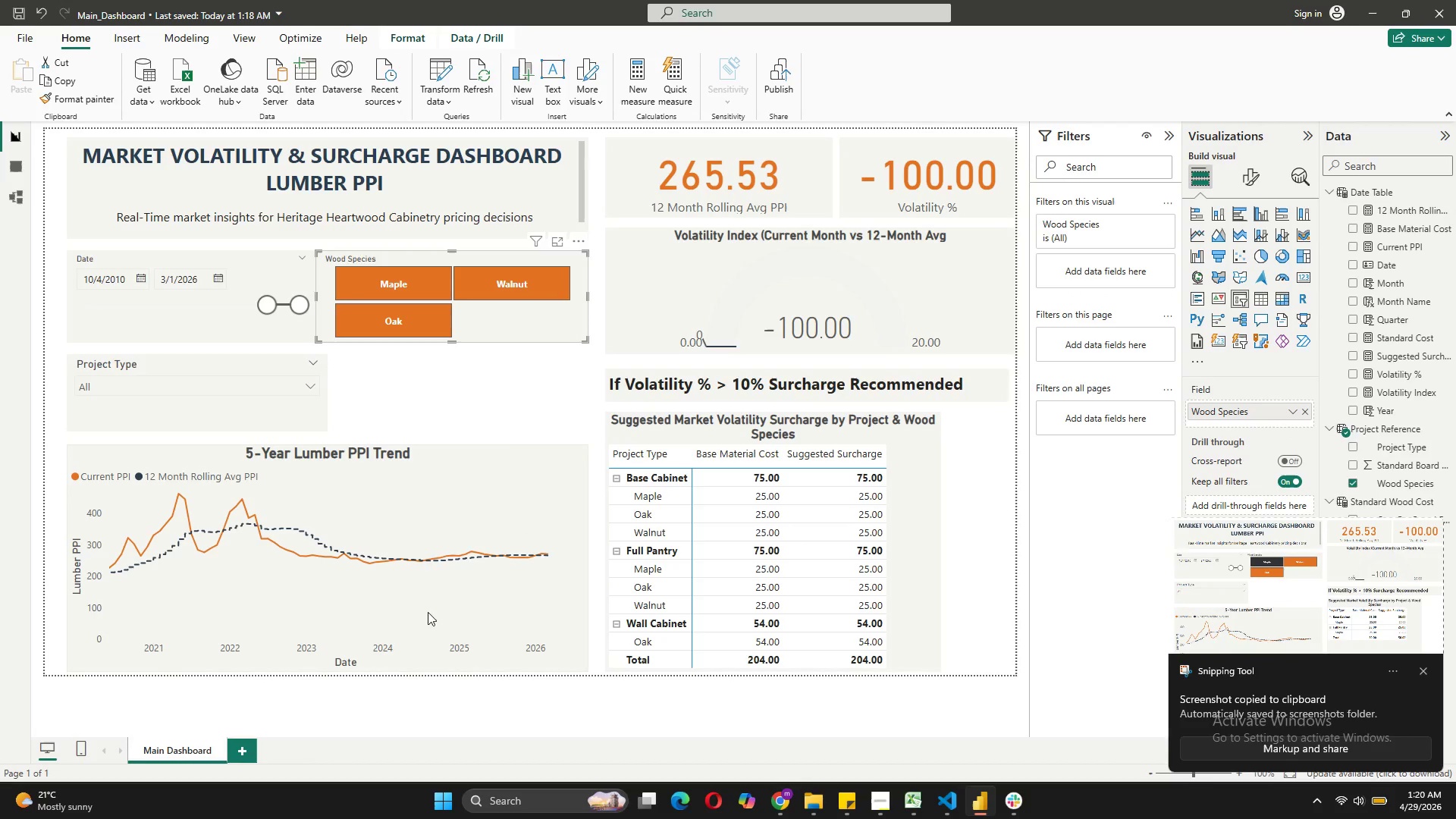 
left_click([173, 516])
 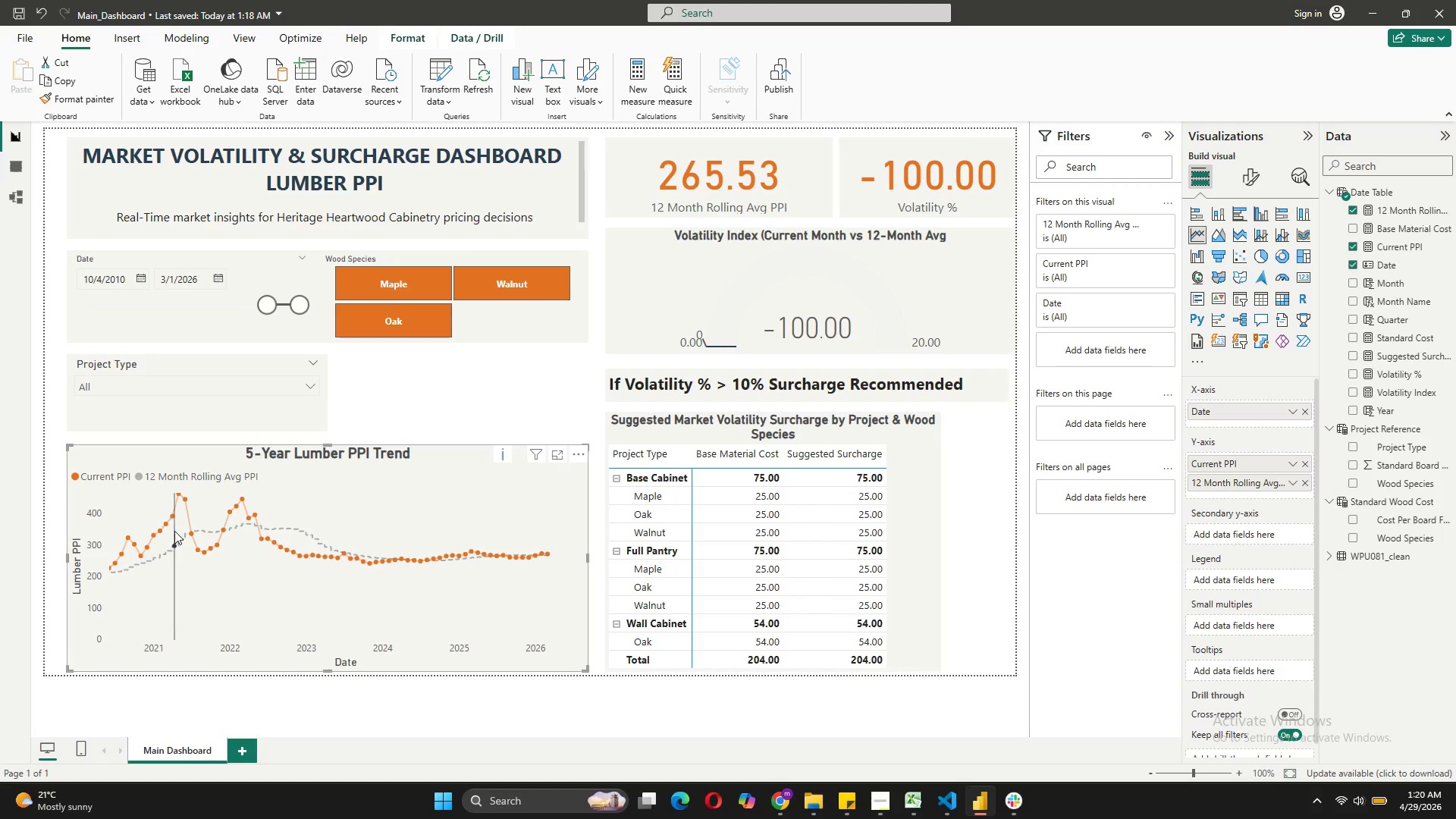 
left_click([191, 539])
 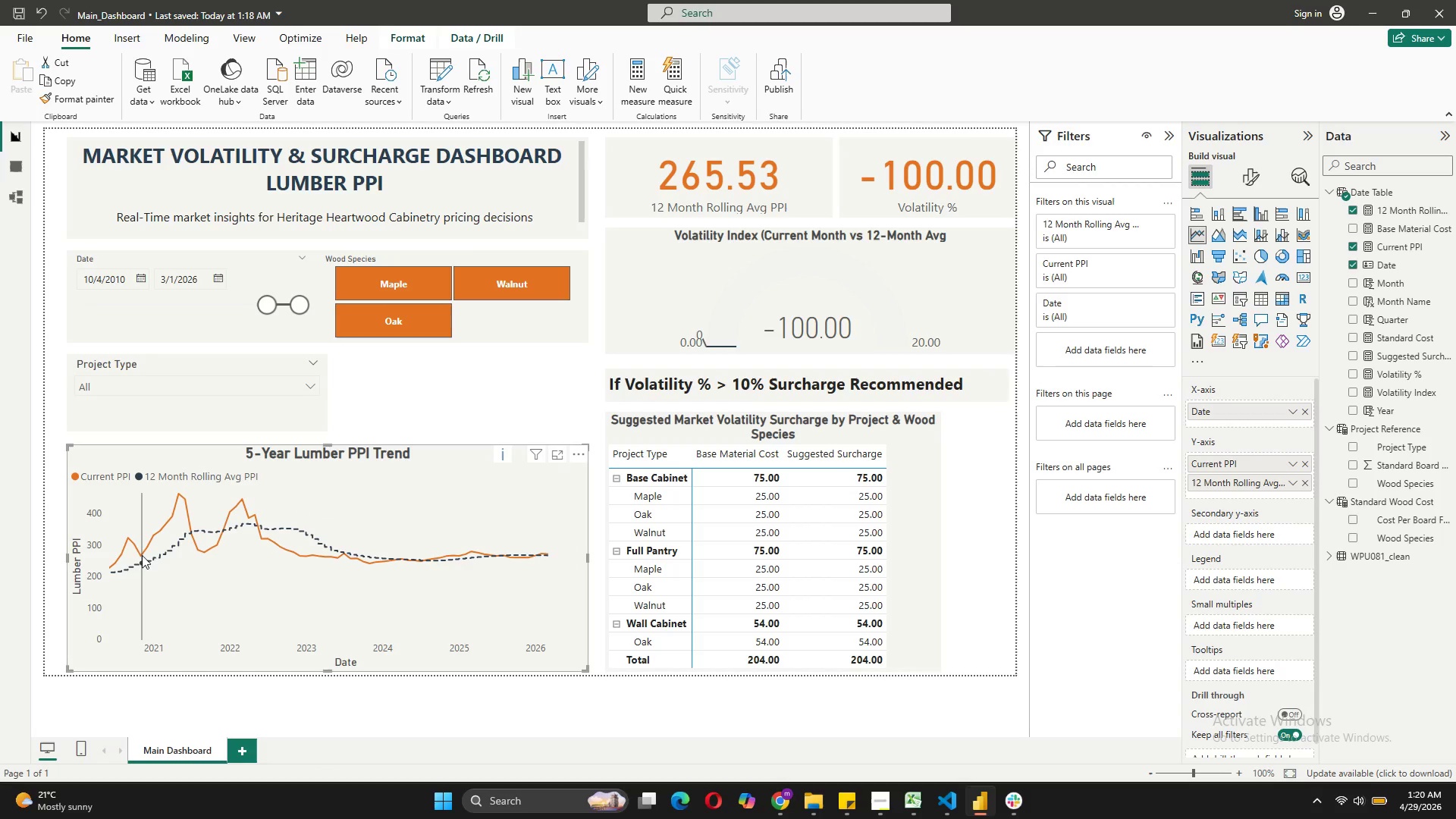 
mouse_move([185, 509])
 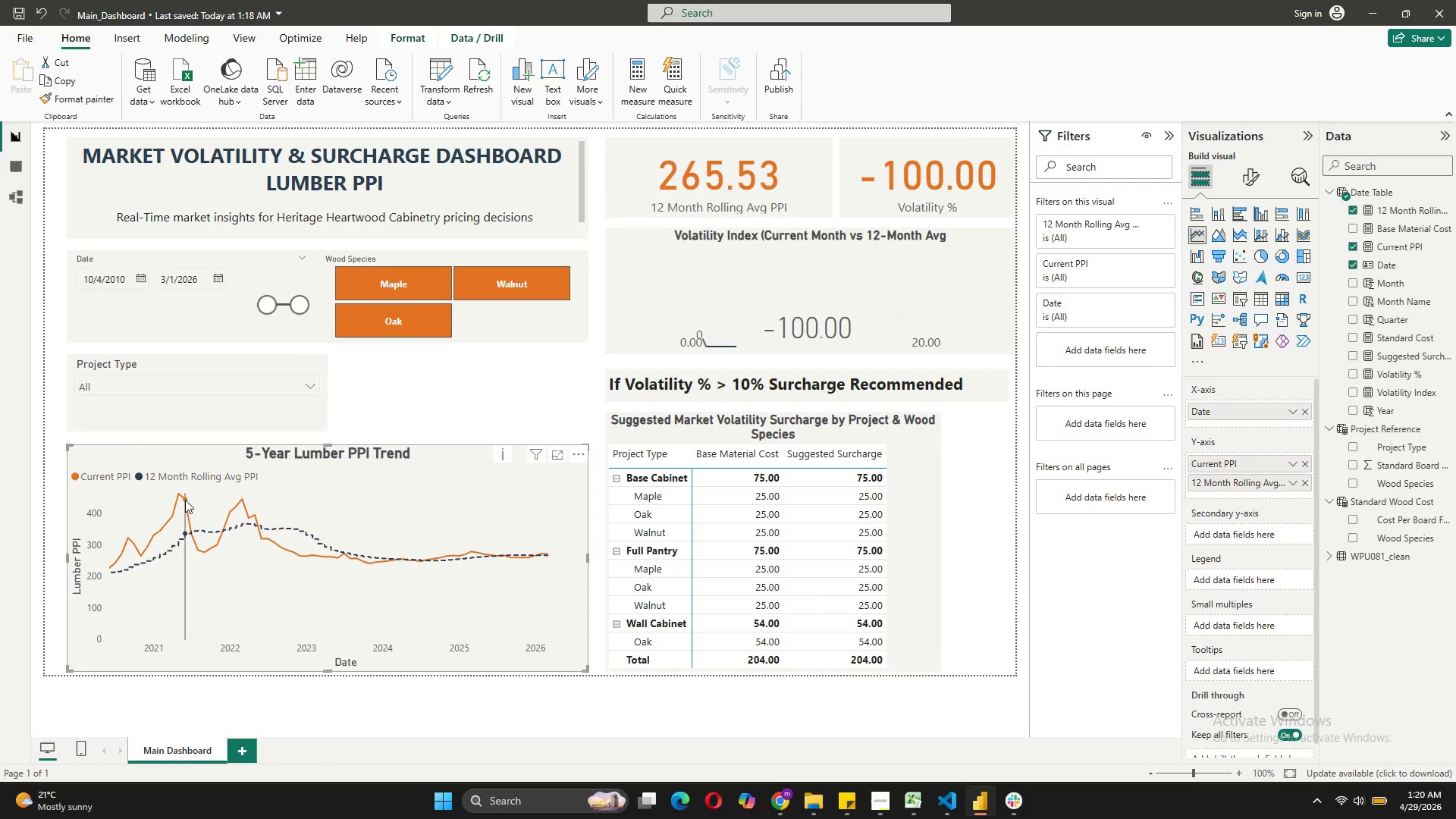 
wait(6.28)
 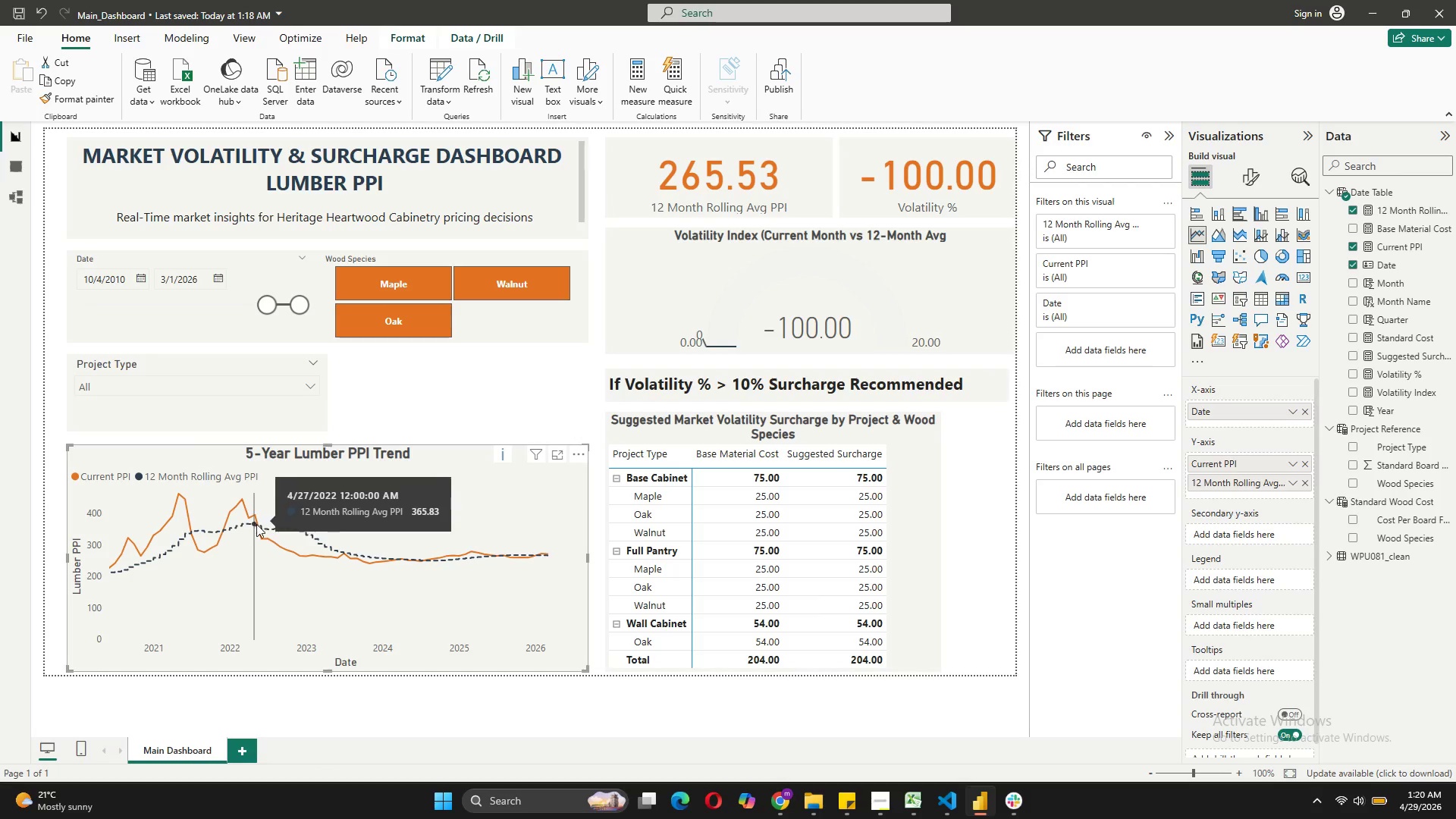 
left_click([185, 500])
 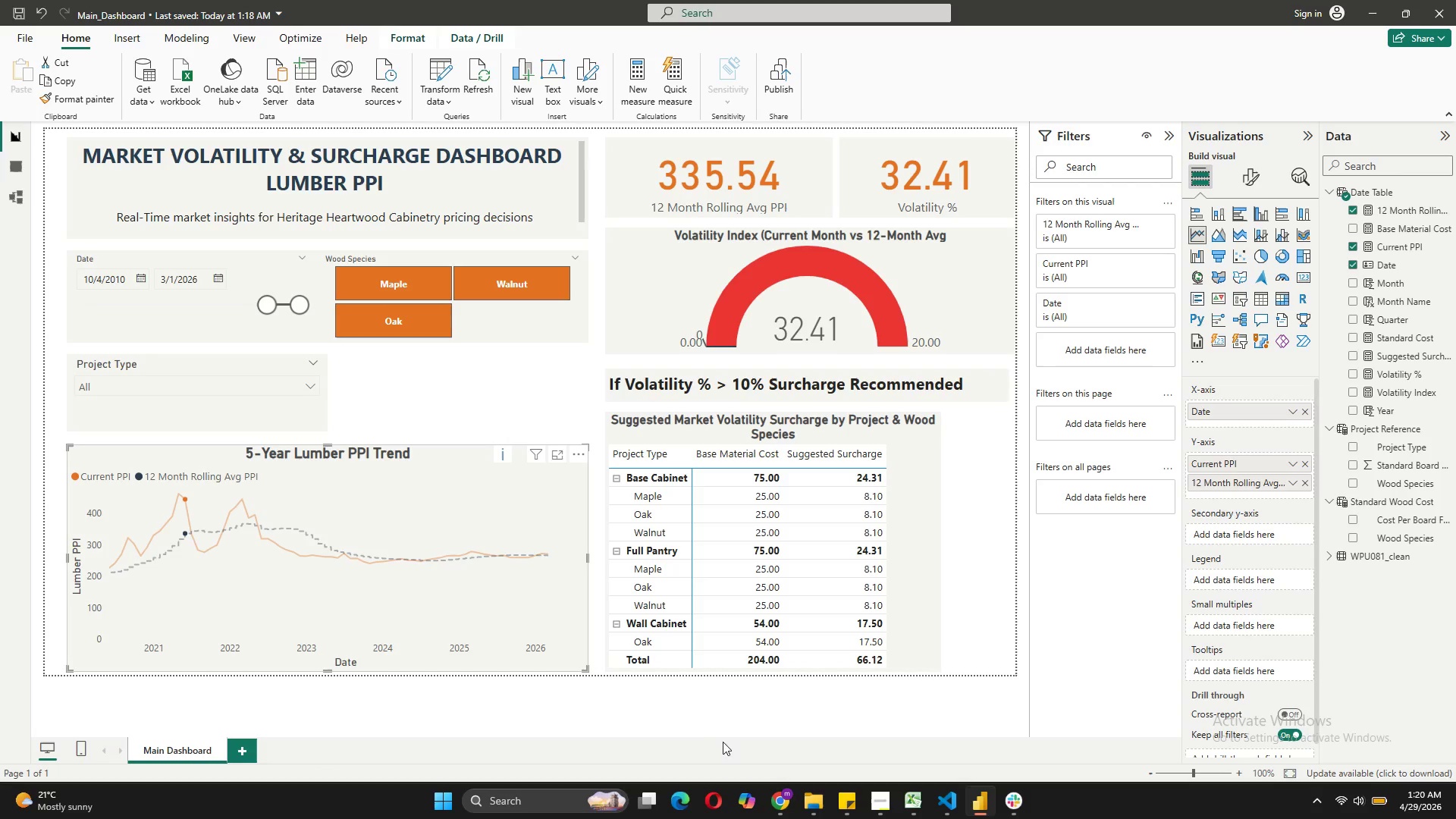 
wait(5.56)
 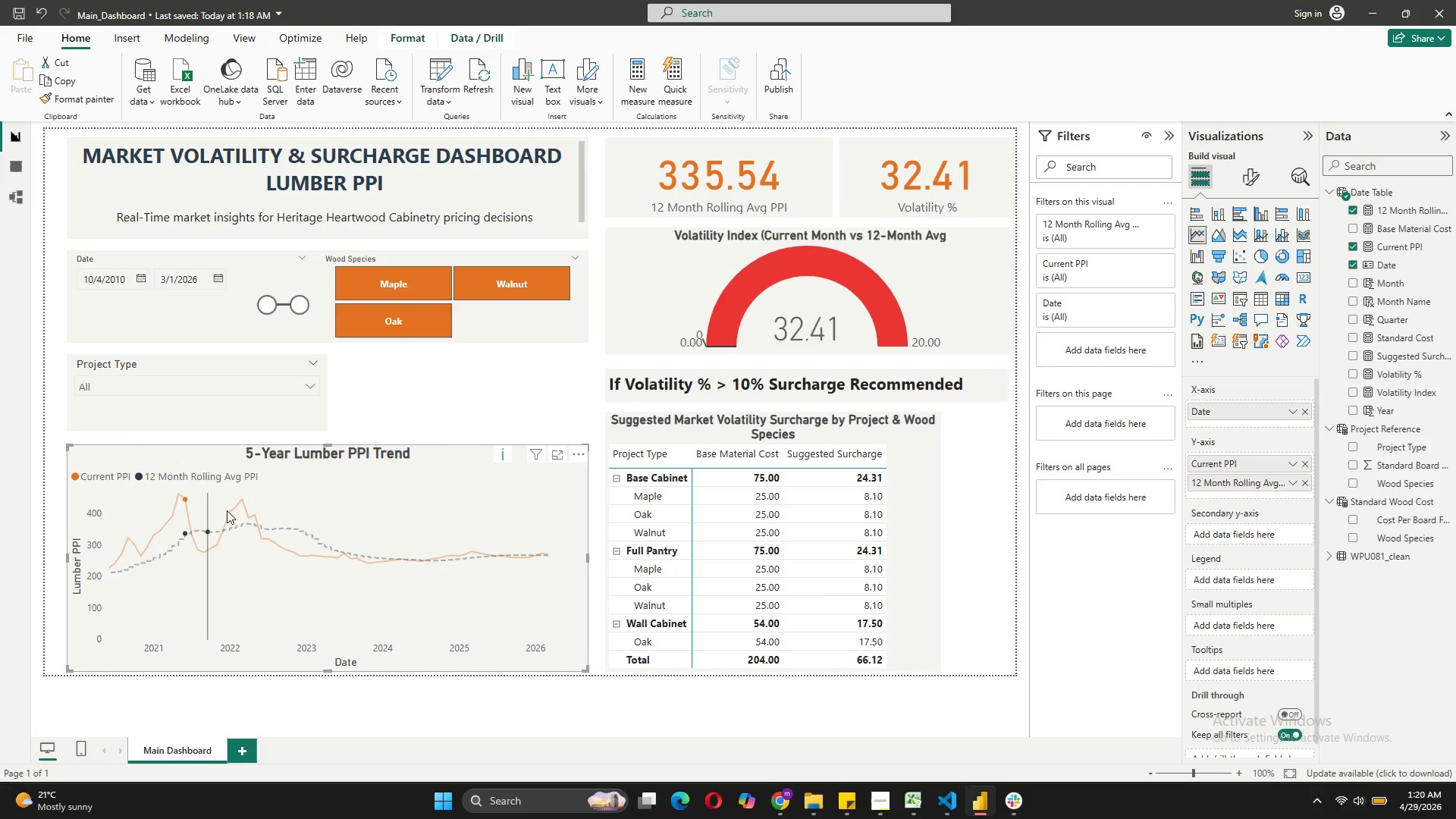 
scroll: coordinate [795, 572], scroll_direction: down, amount: 3.0
 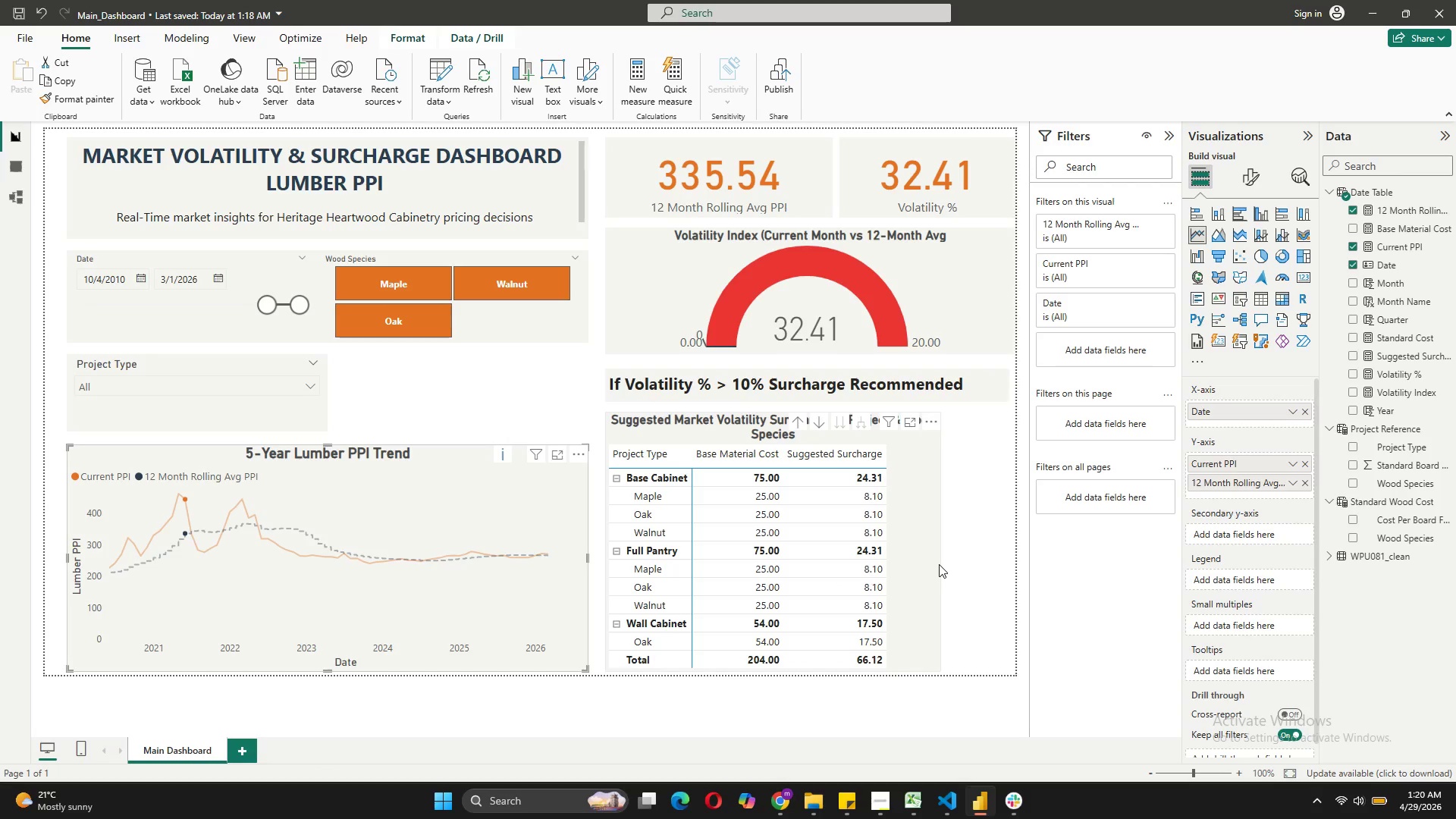 
key(Meta+Shift+S)
 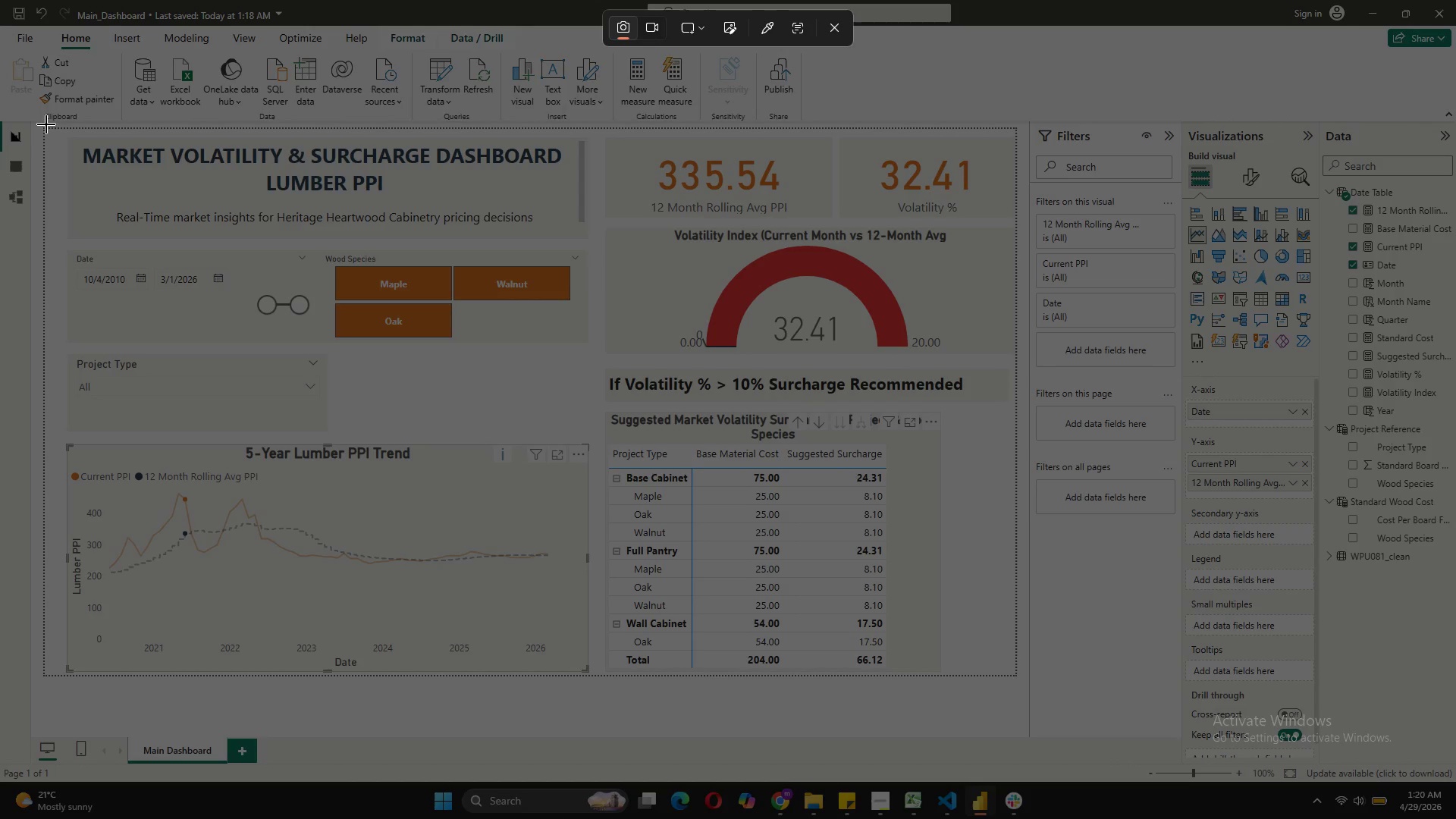 
left_click_drag(start_coordinate=[44, 127], to_coordinate=[1014, 675])
 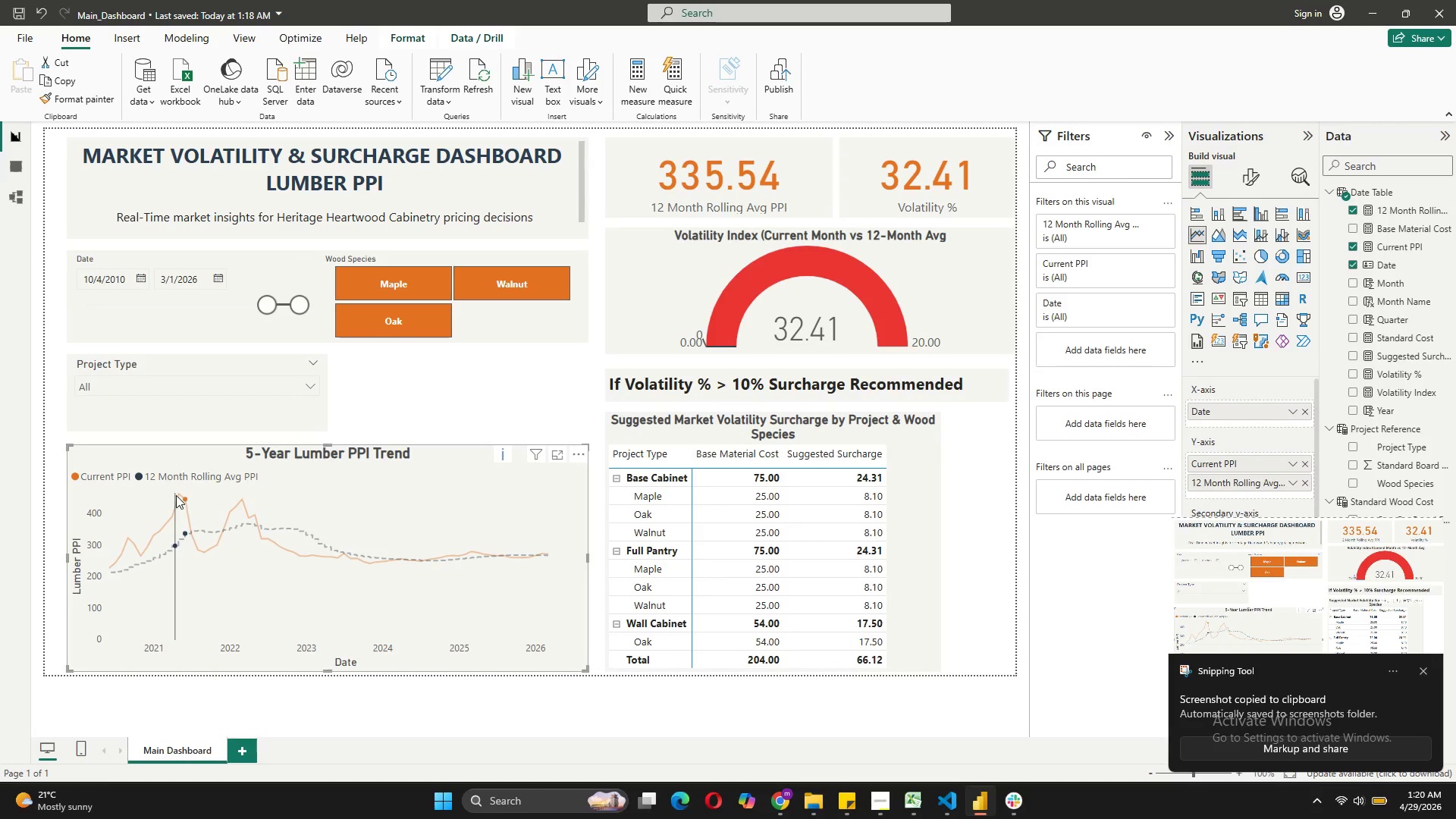 
left_click([185, 497])
 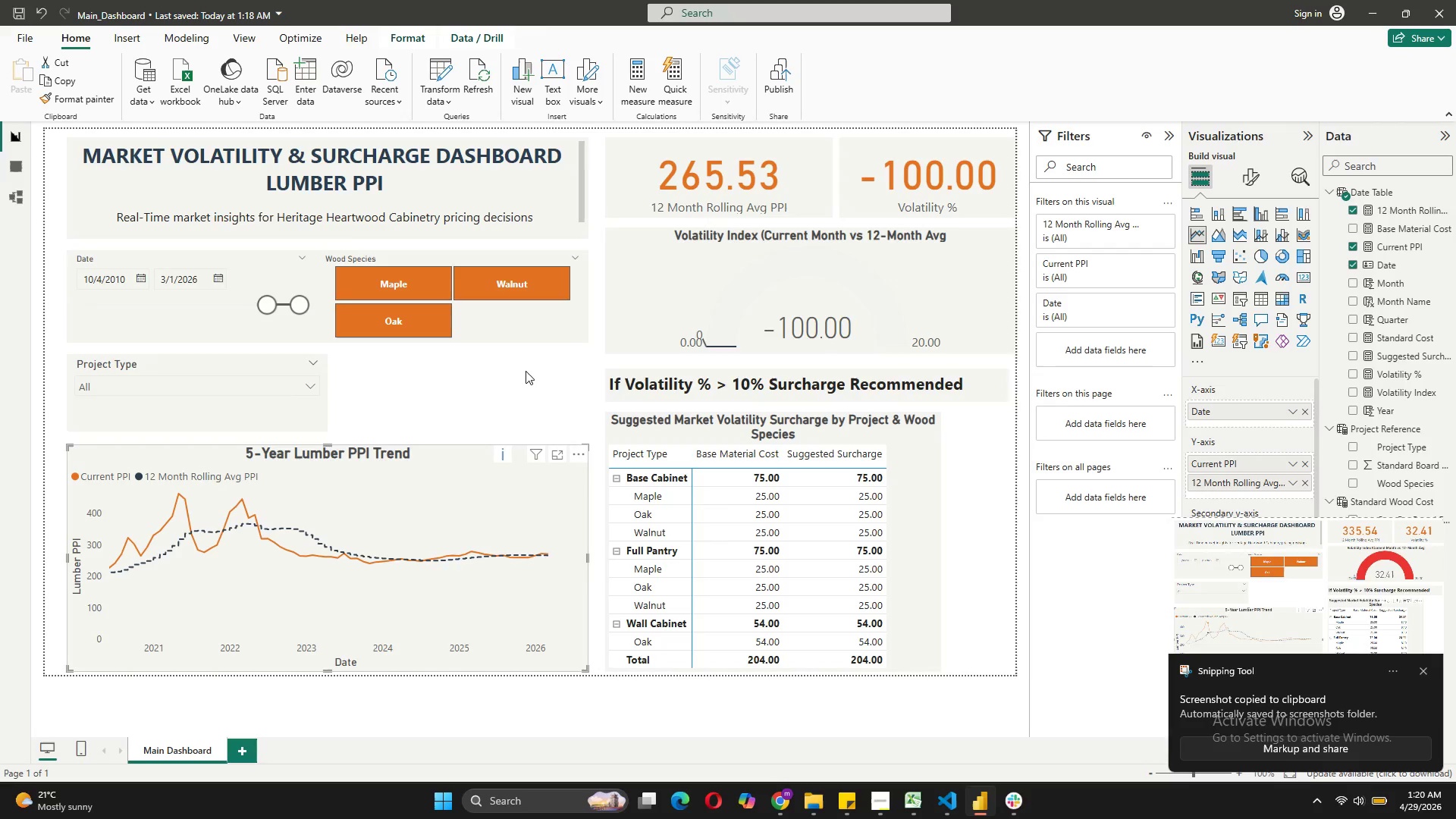 
left_click([311, 385])
 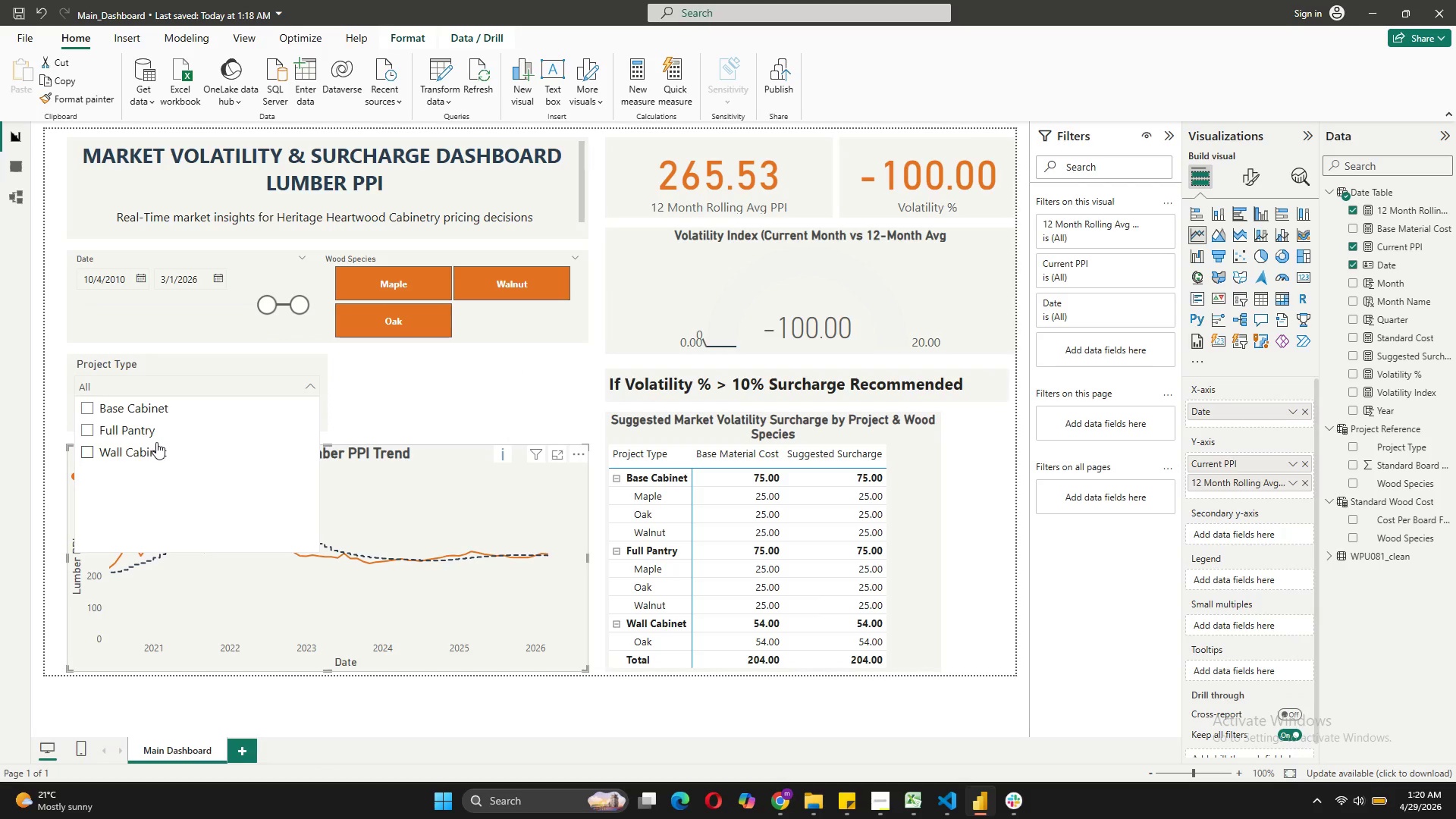 
left_click([161, 435])
 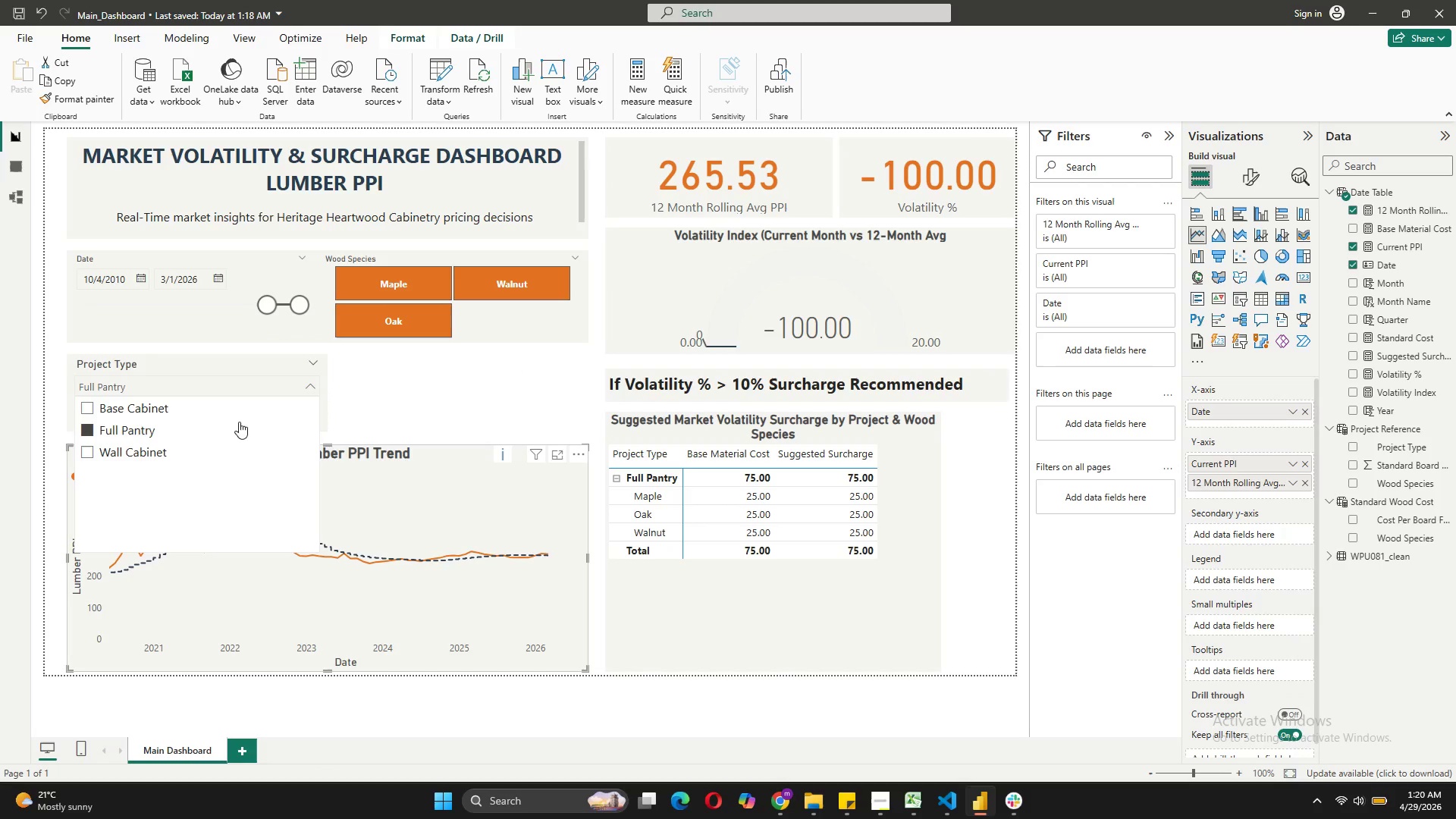 
wait(5.16)
 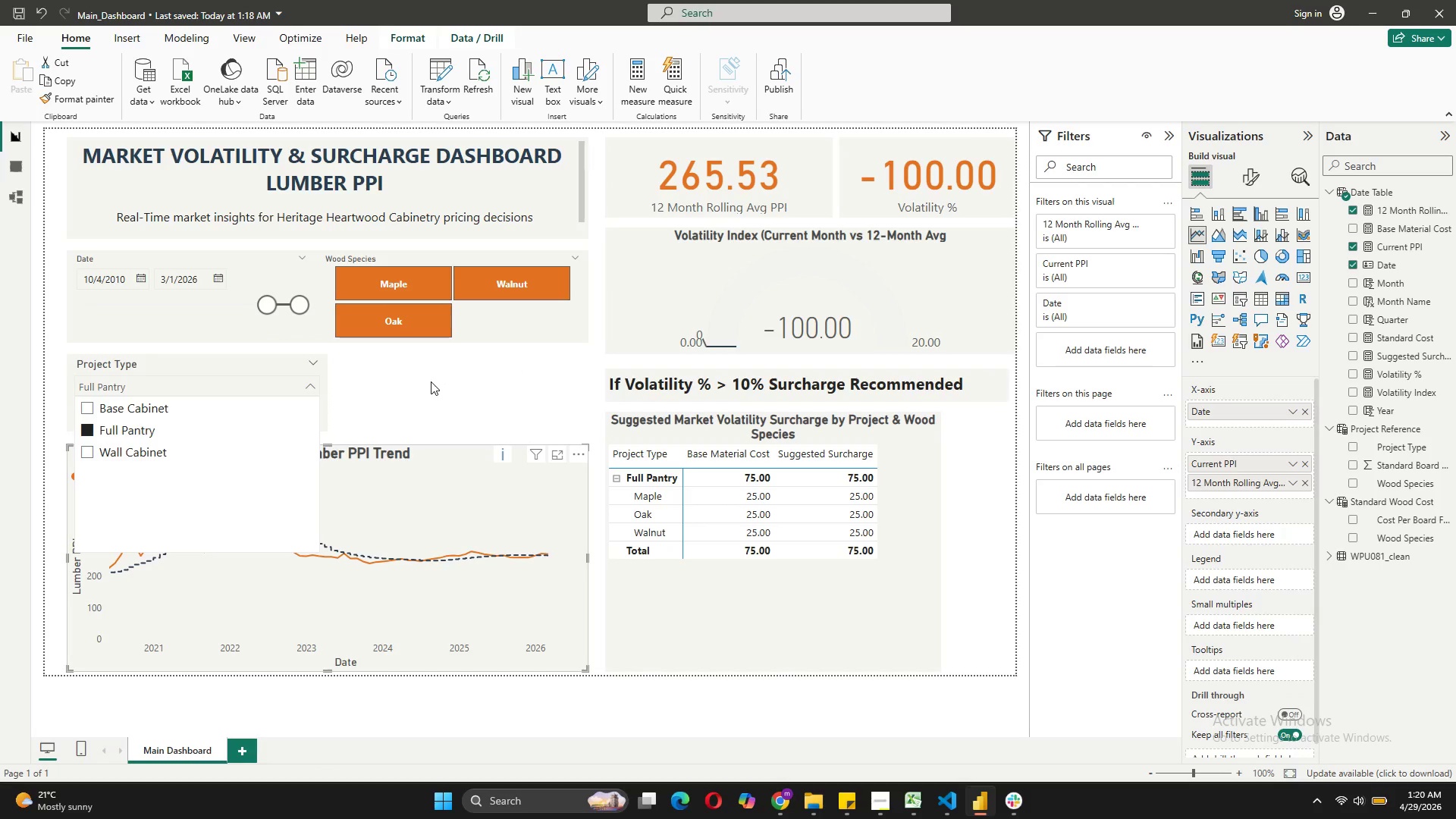 
key(Meta+Shift+S)
 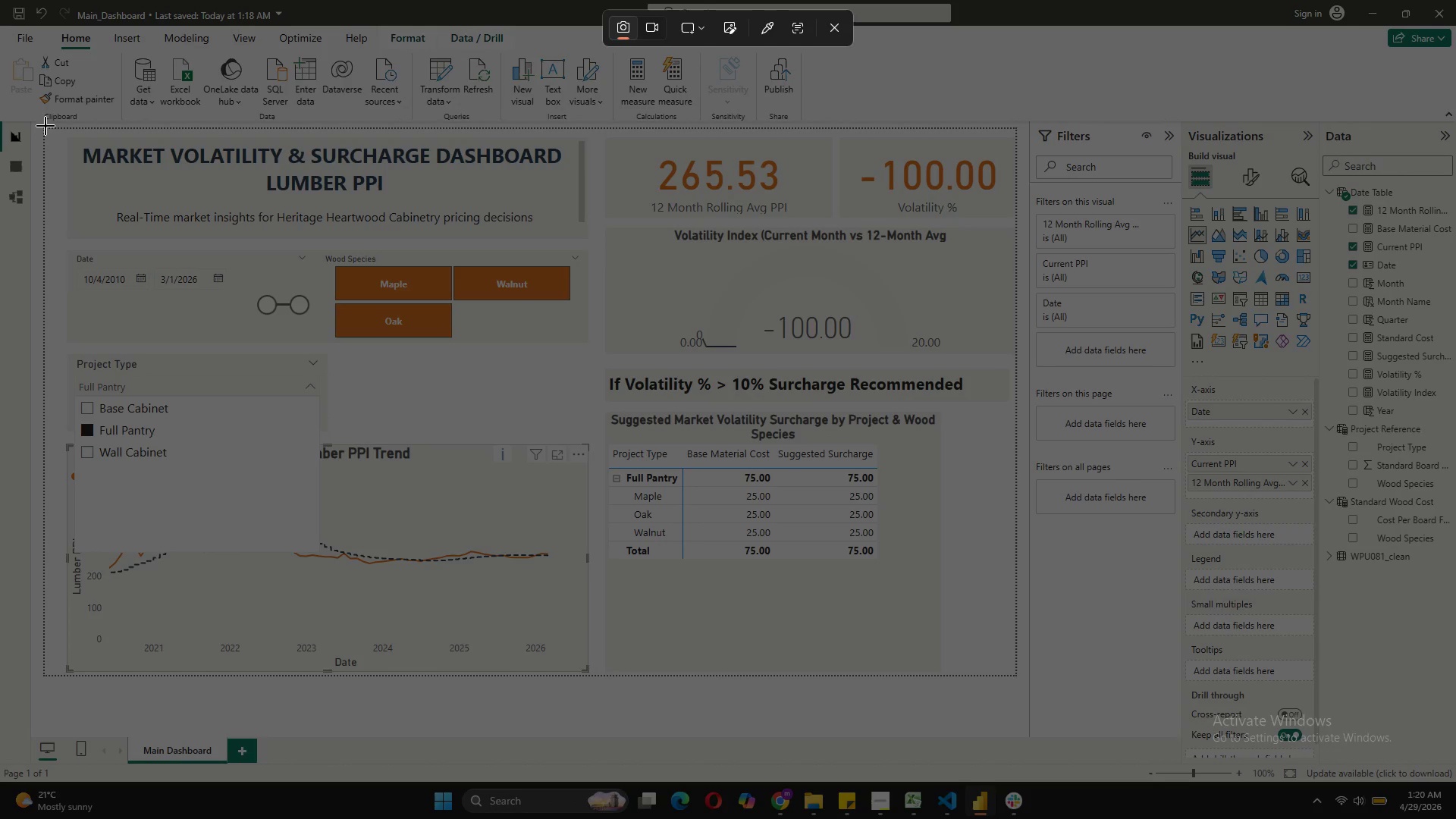 
left_click_drag(start_coordinate=[43, 127], to_coordinate=[1019, 678])
 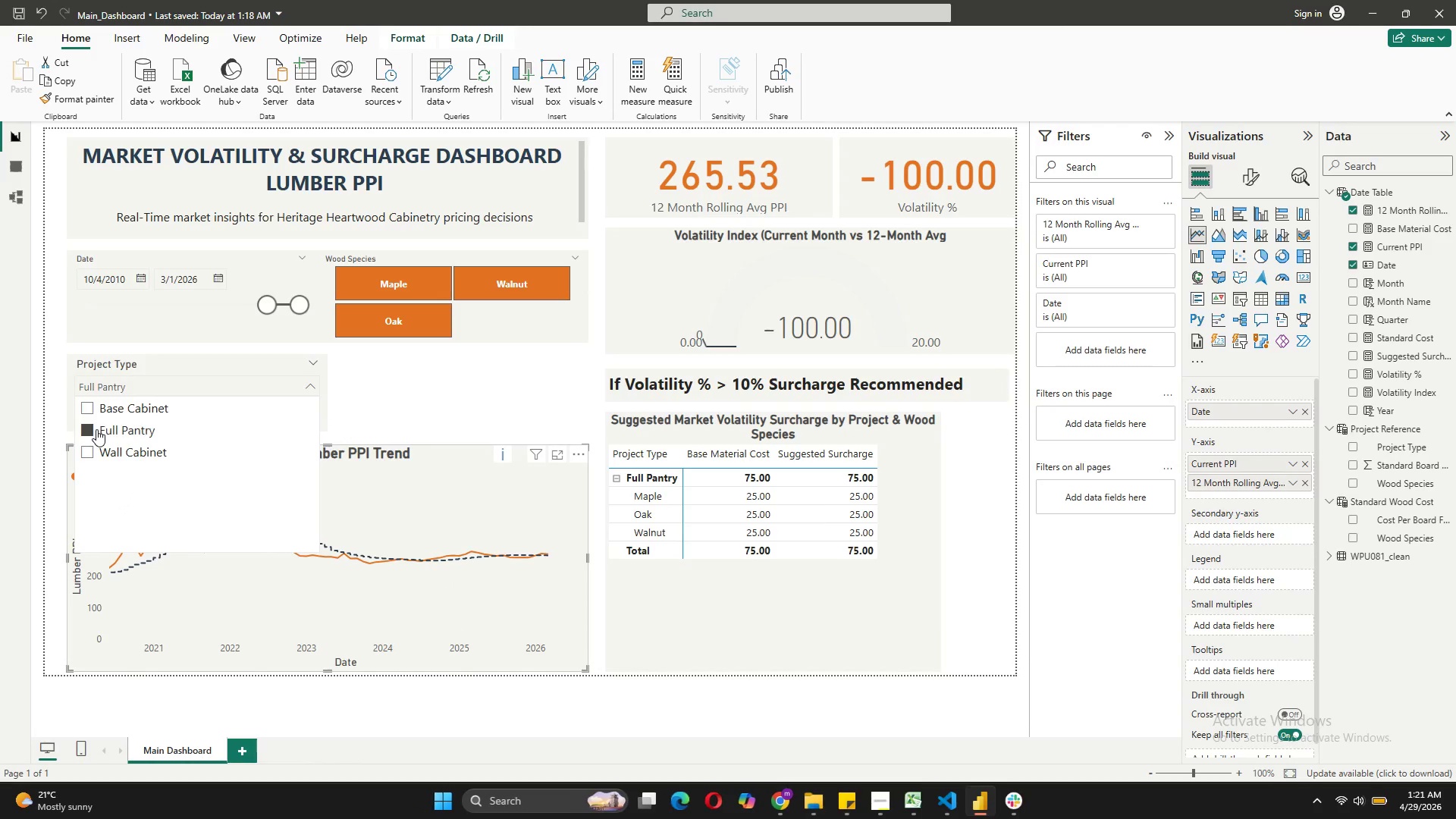 
left_click([89, 429])
 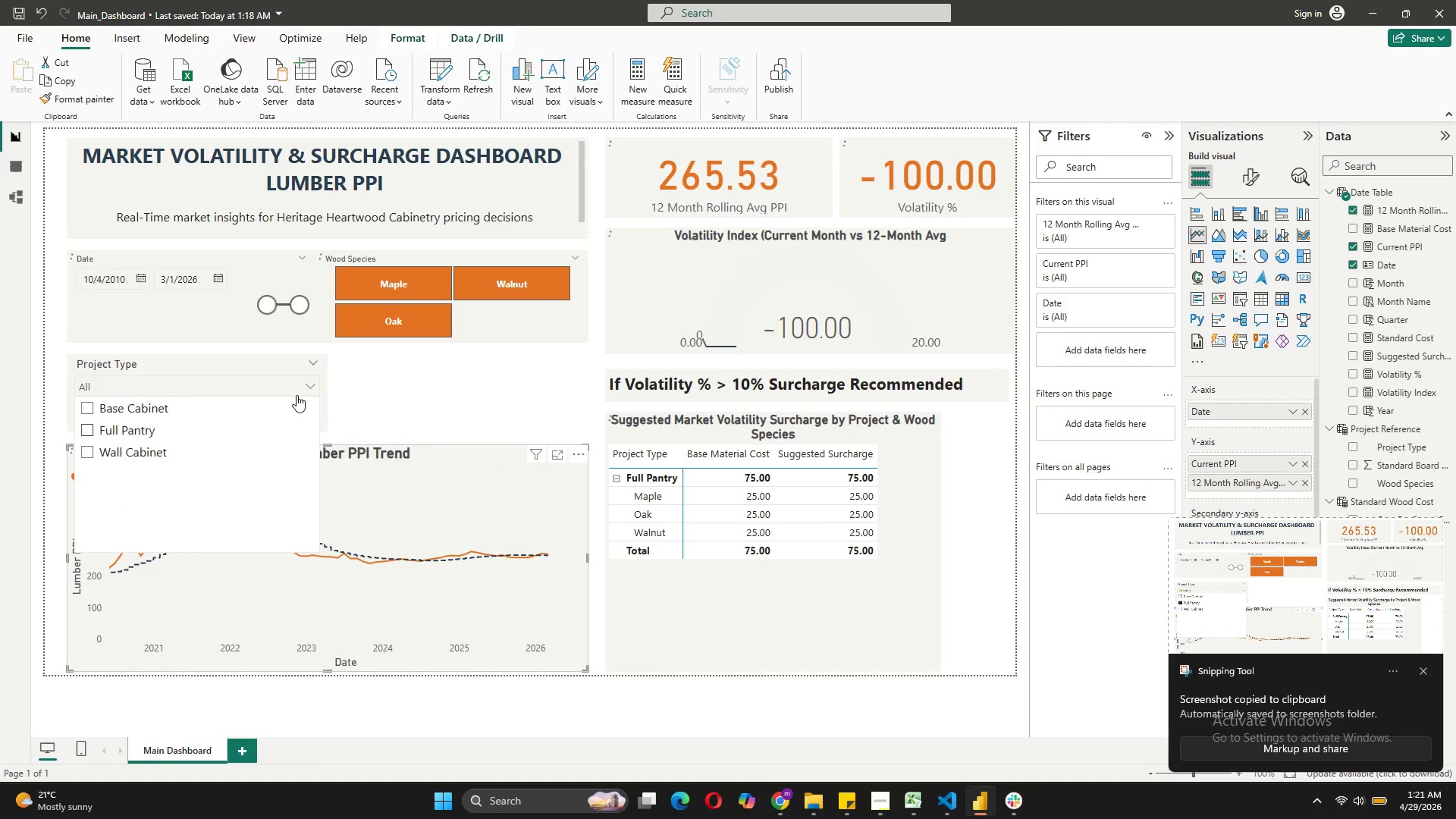 
left_click([309, 379])
 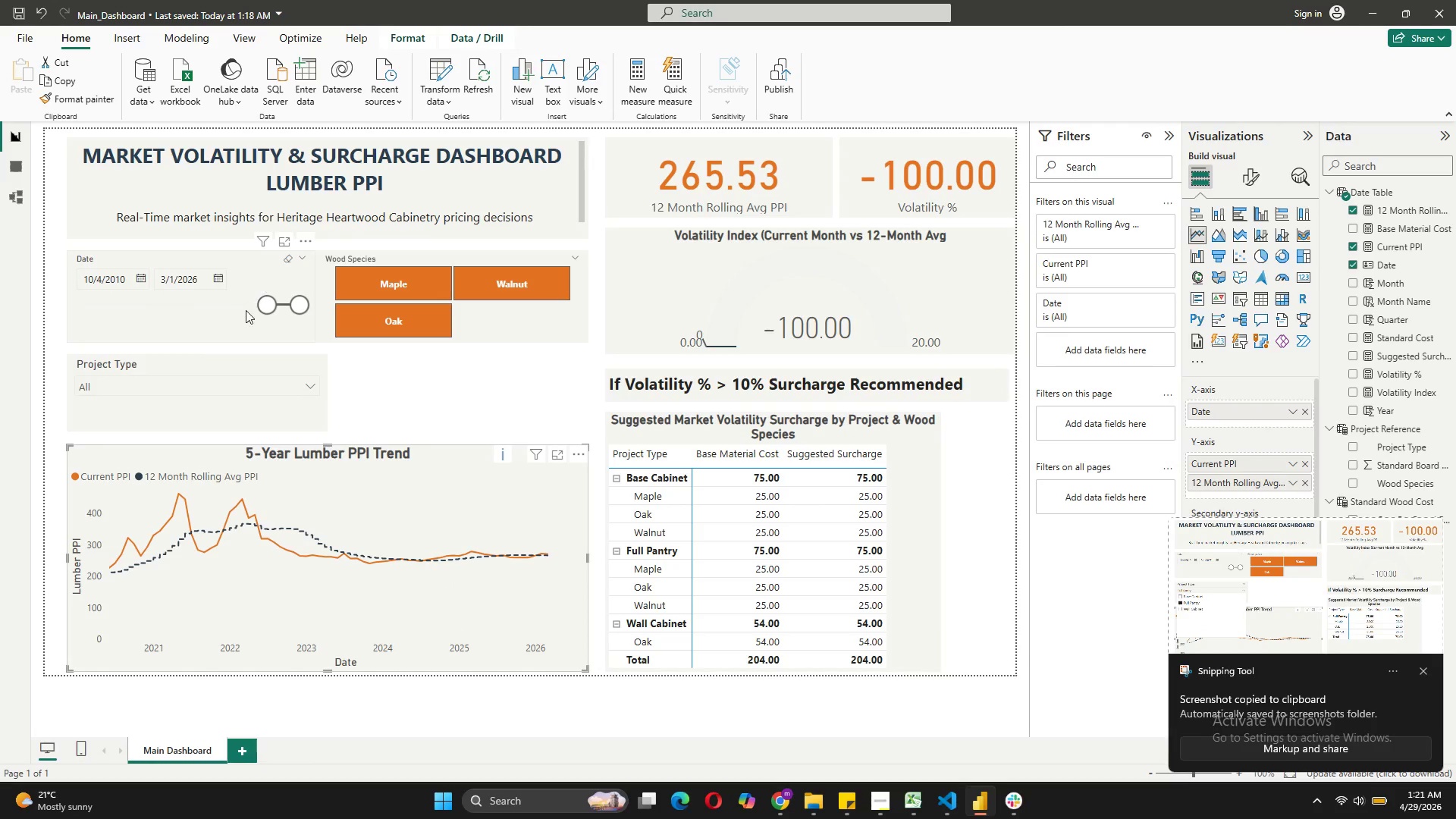 
left_click_drag(start_coordinate=[268, 305], to_coordinate=[302, 306])
 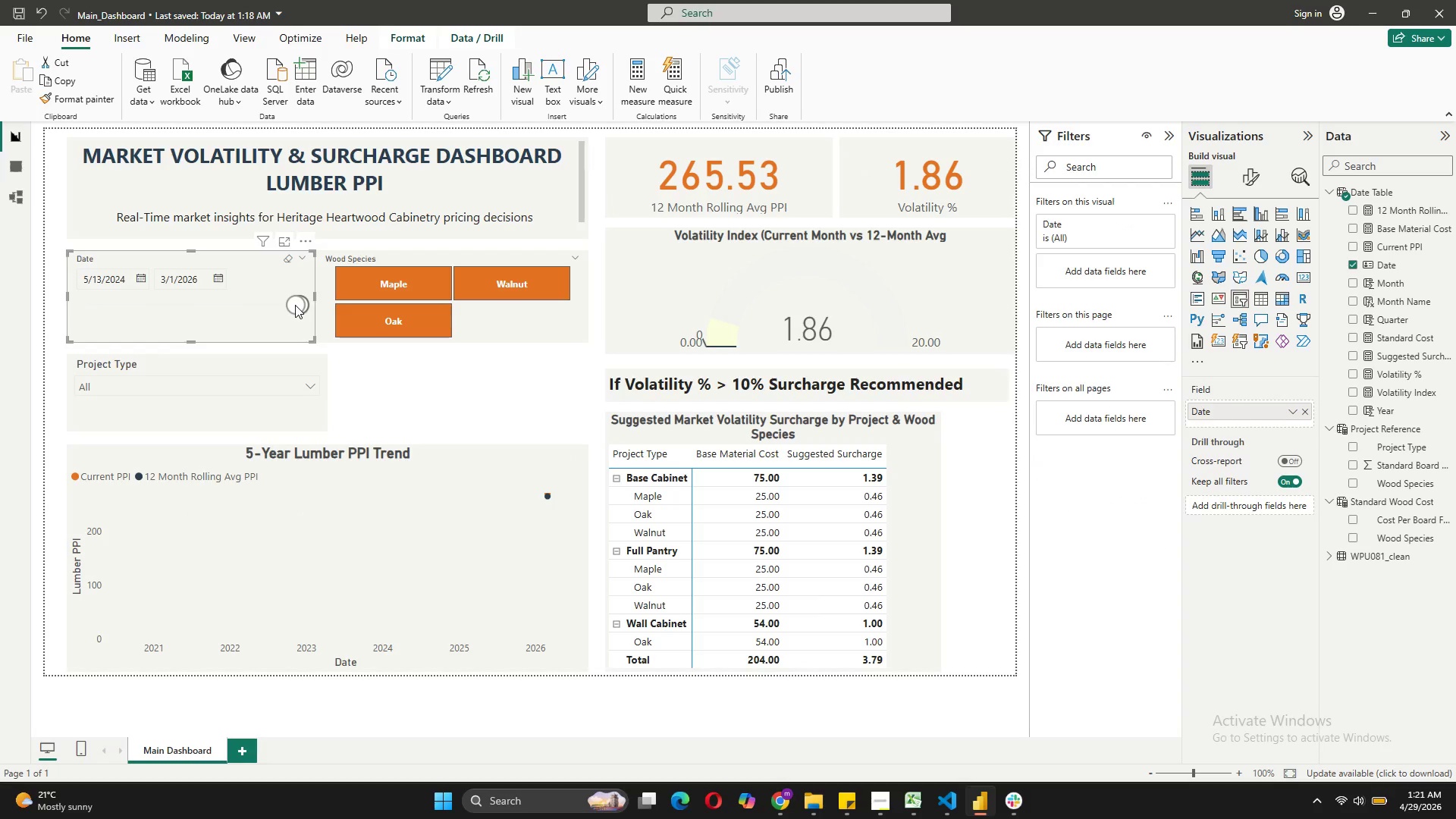 
wait(9.91)
 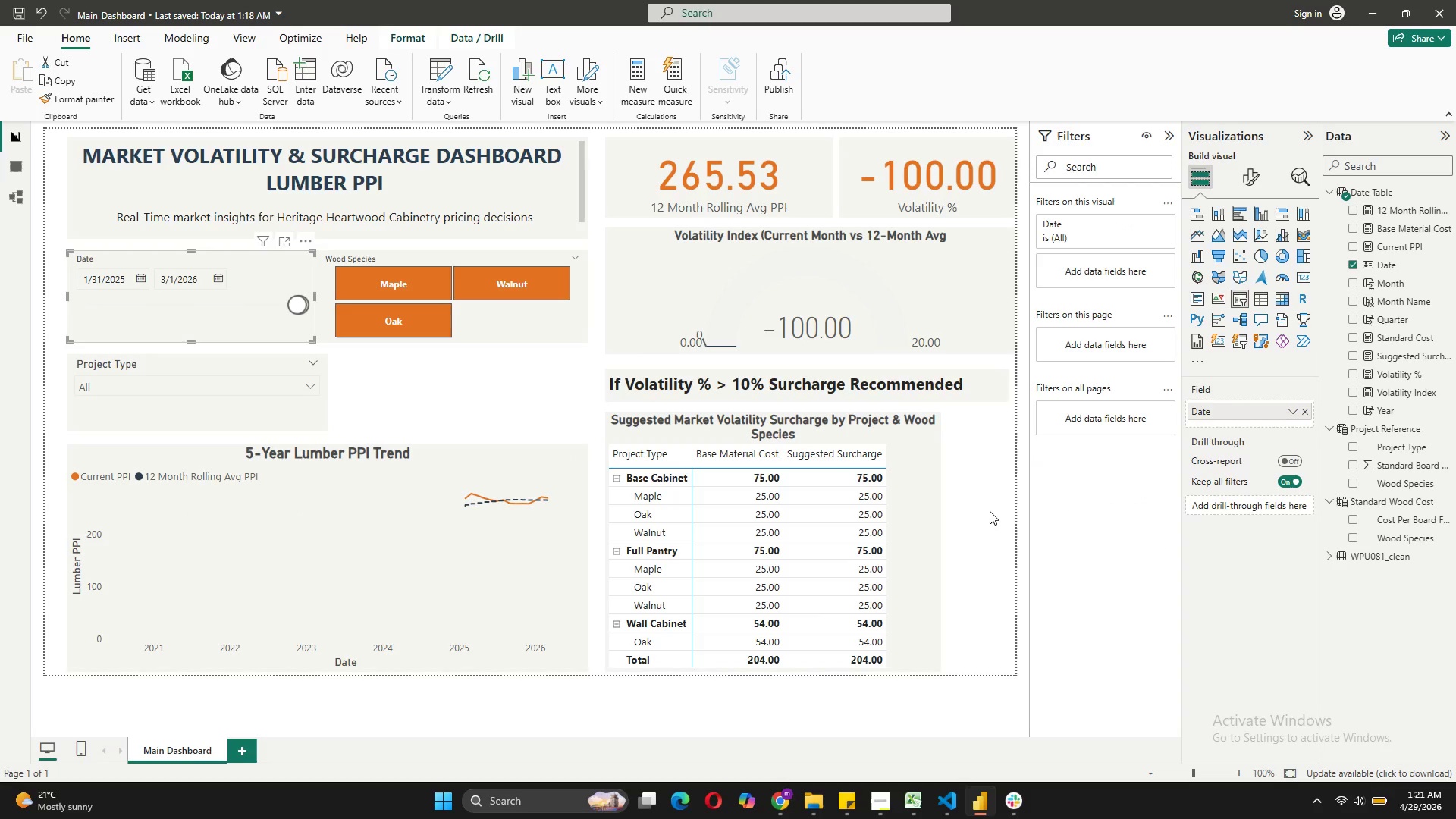 
key(Meta+Shift+S)
 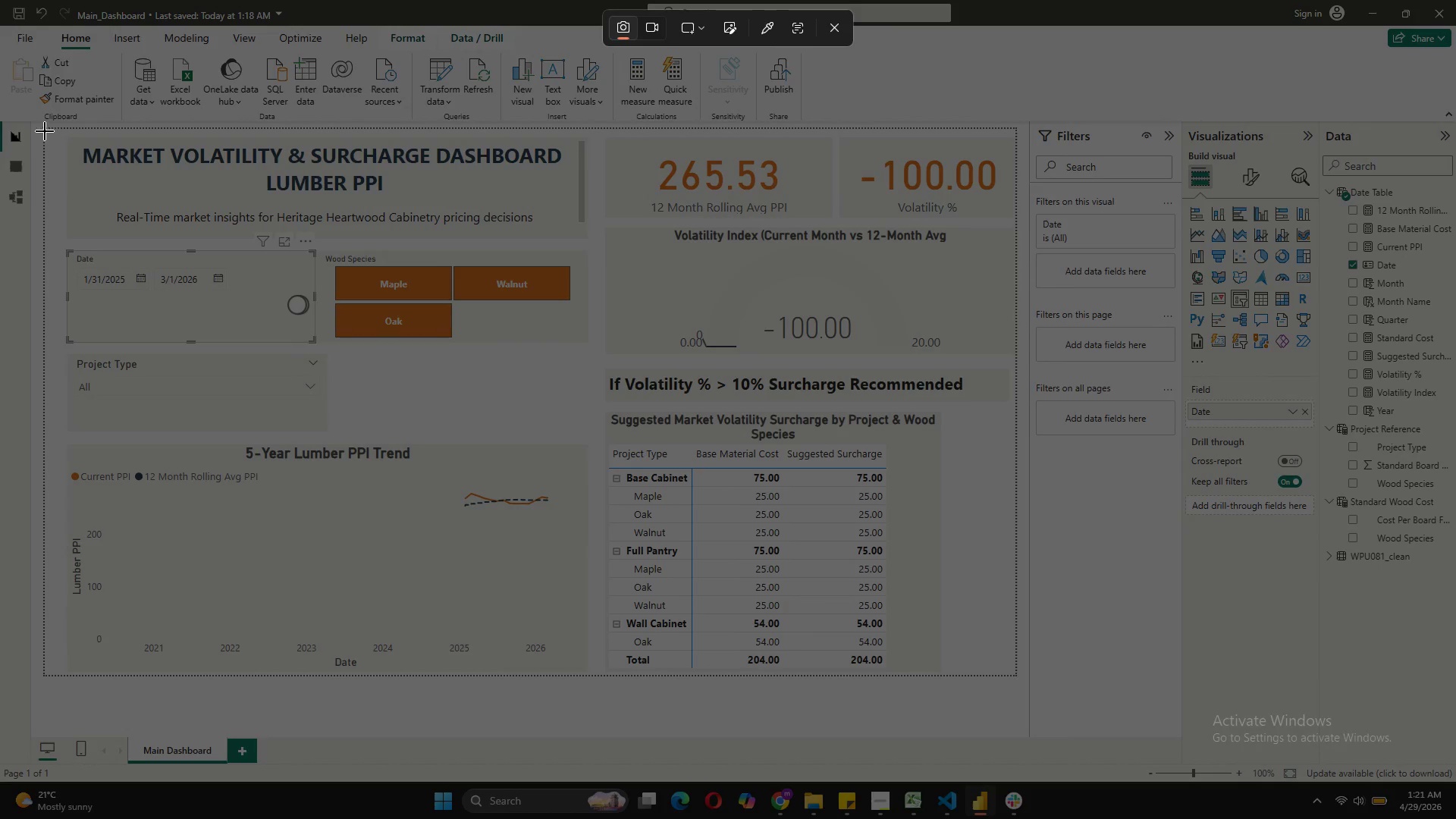 
left_click_drag(start_coordinate=[46, 128], to_coordinate=[1017, 677])
 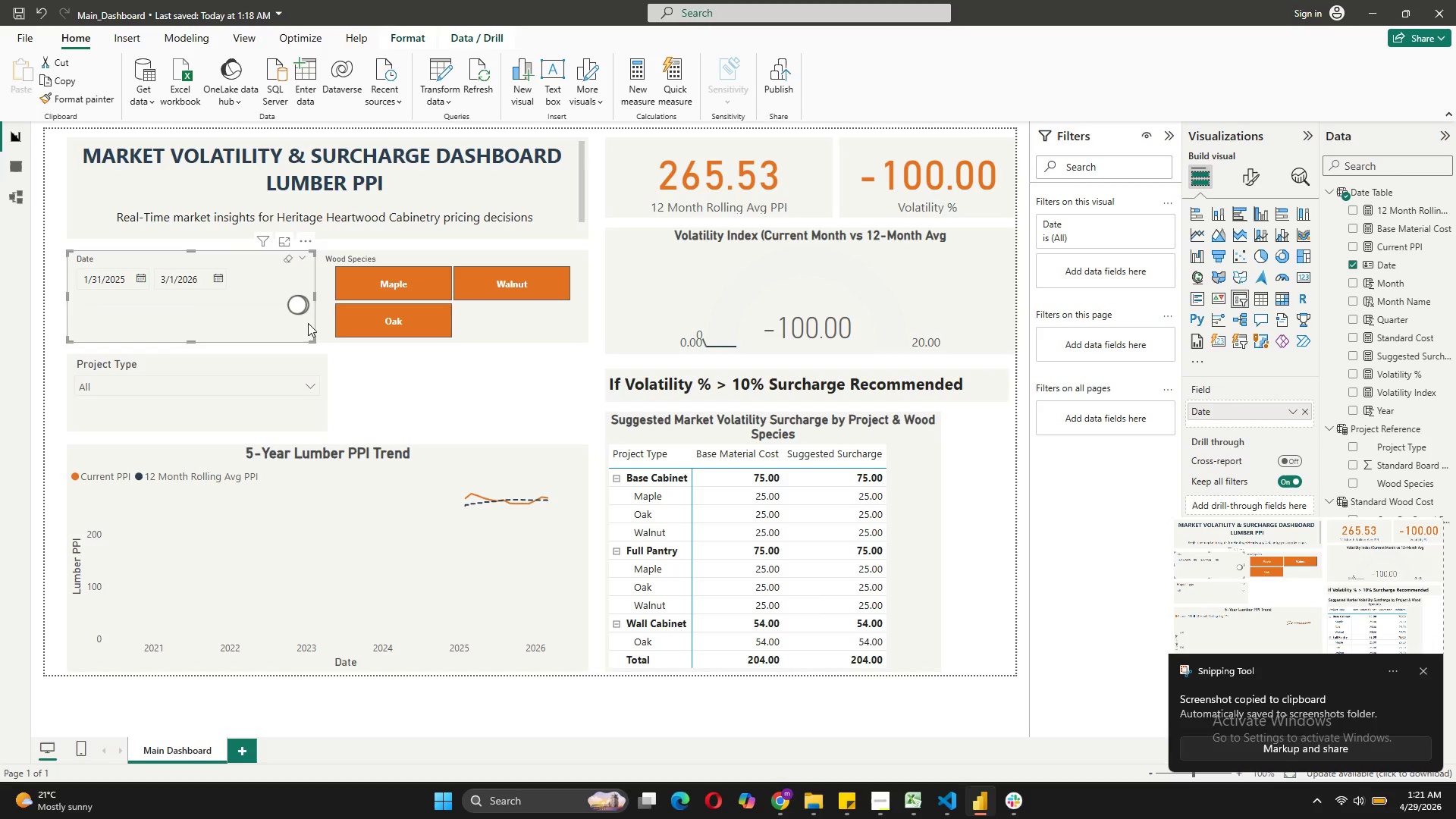 
left_click_drag(start_coordinate=[300, 301], to_coordinate=[70, 287])
 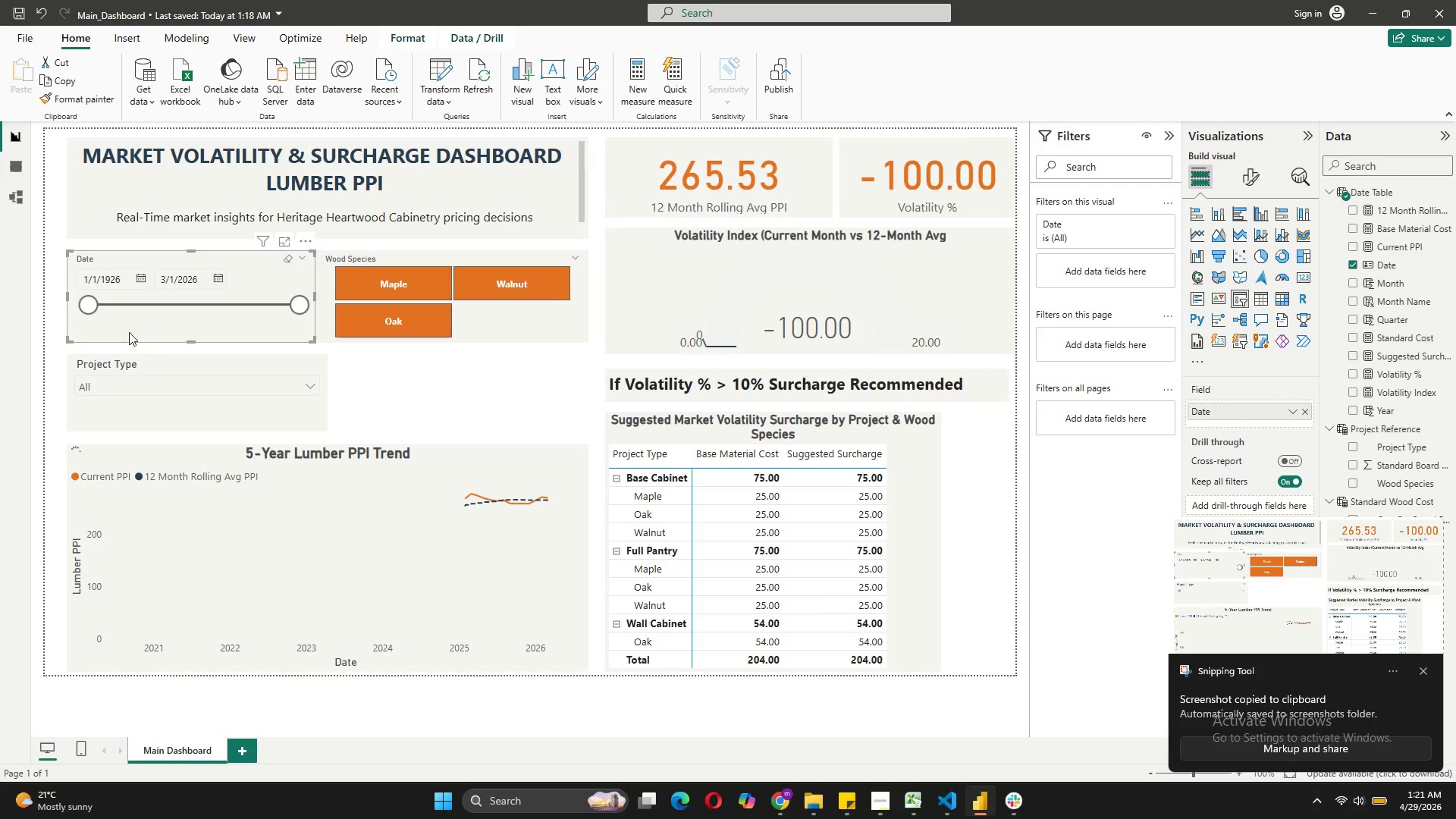 
wait(5.55)
 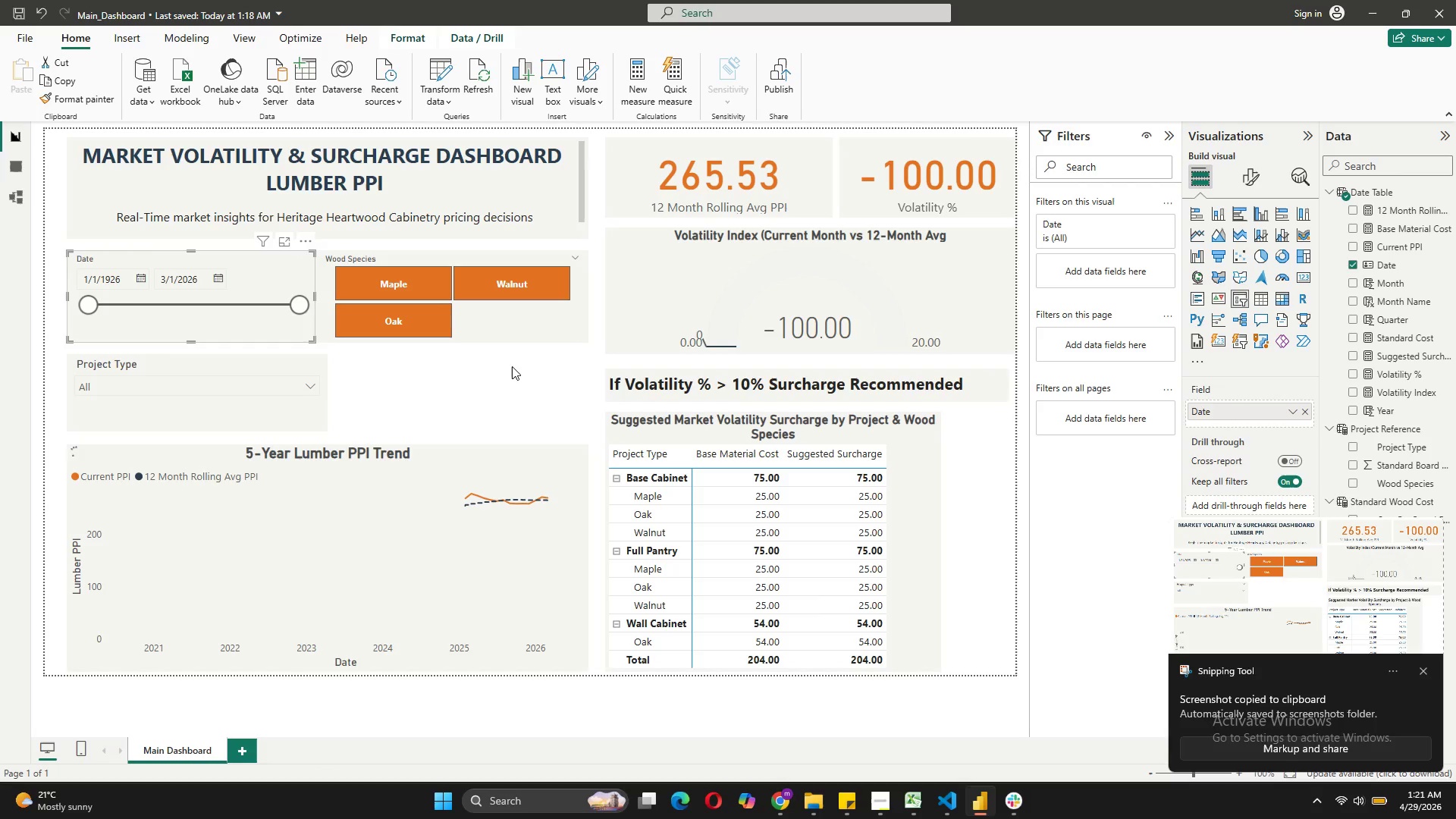 
mouse_move([563, 527])
 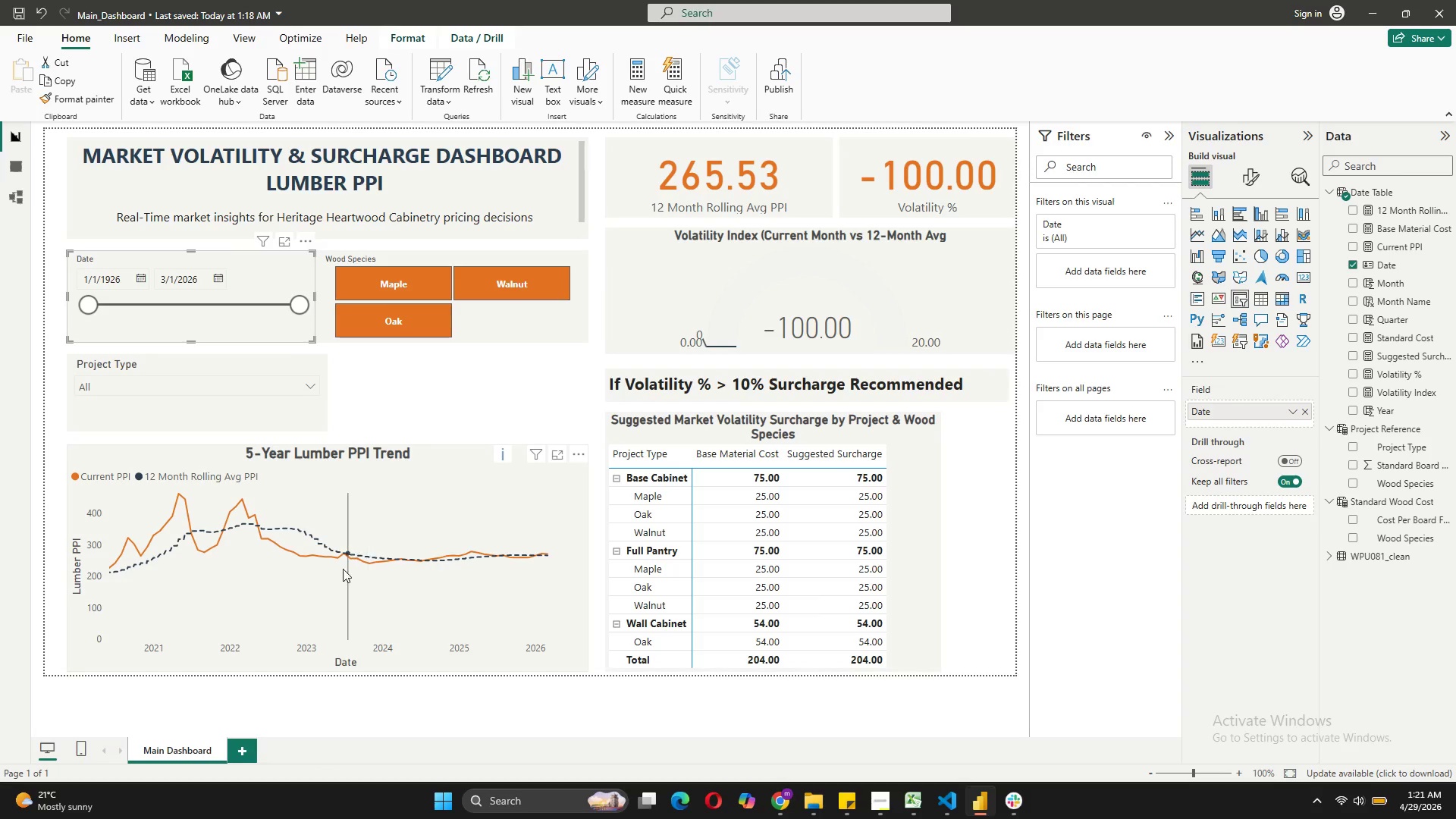 
left_click([318, 543])
 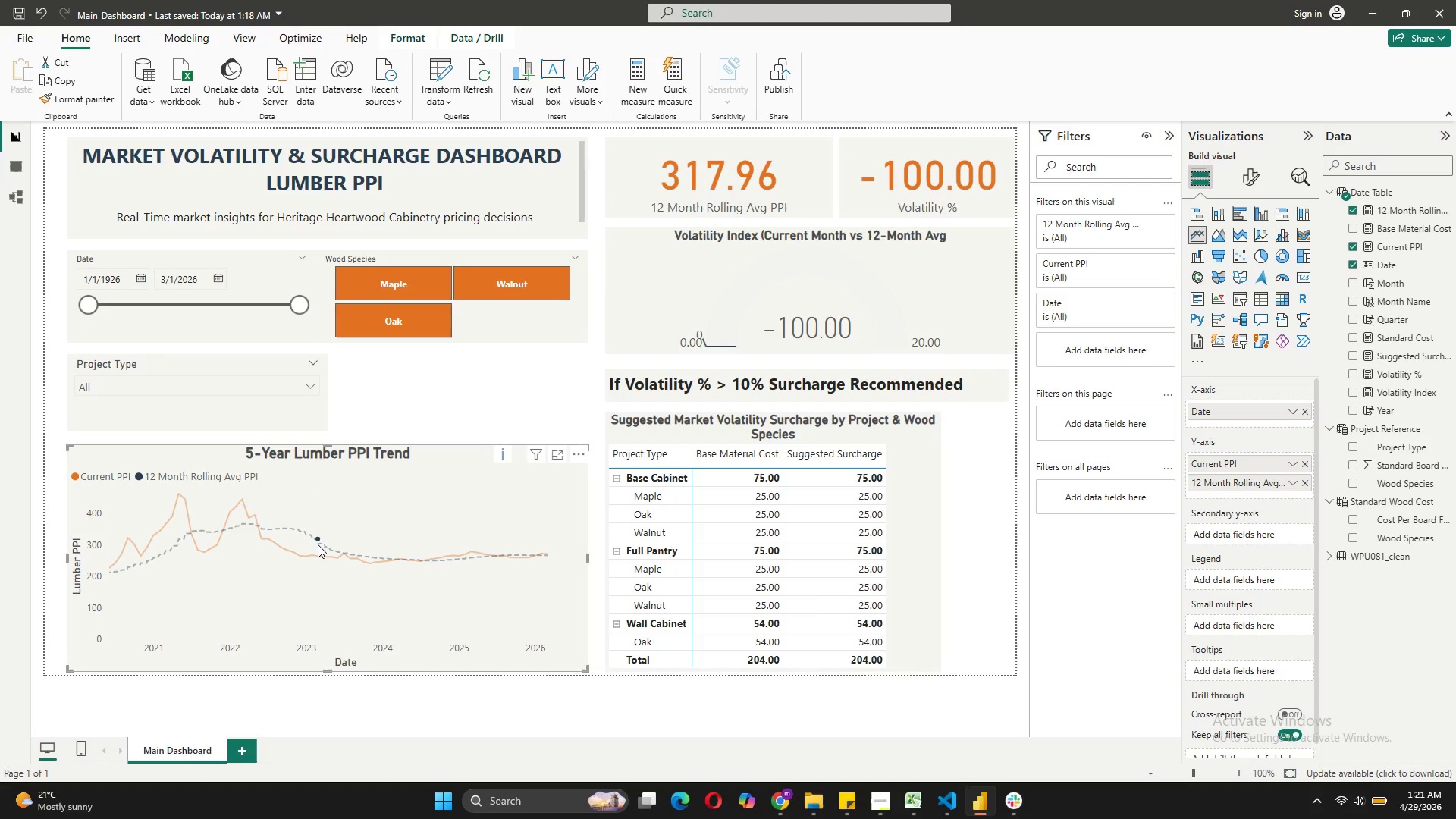 
left_click([298, 530])
 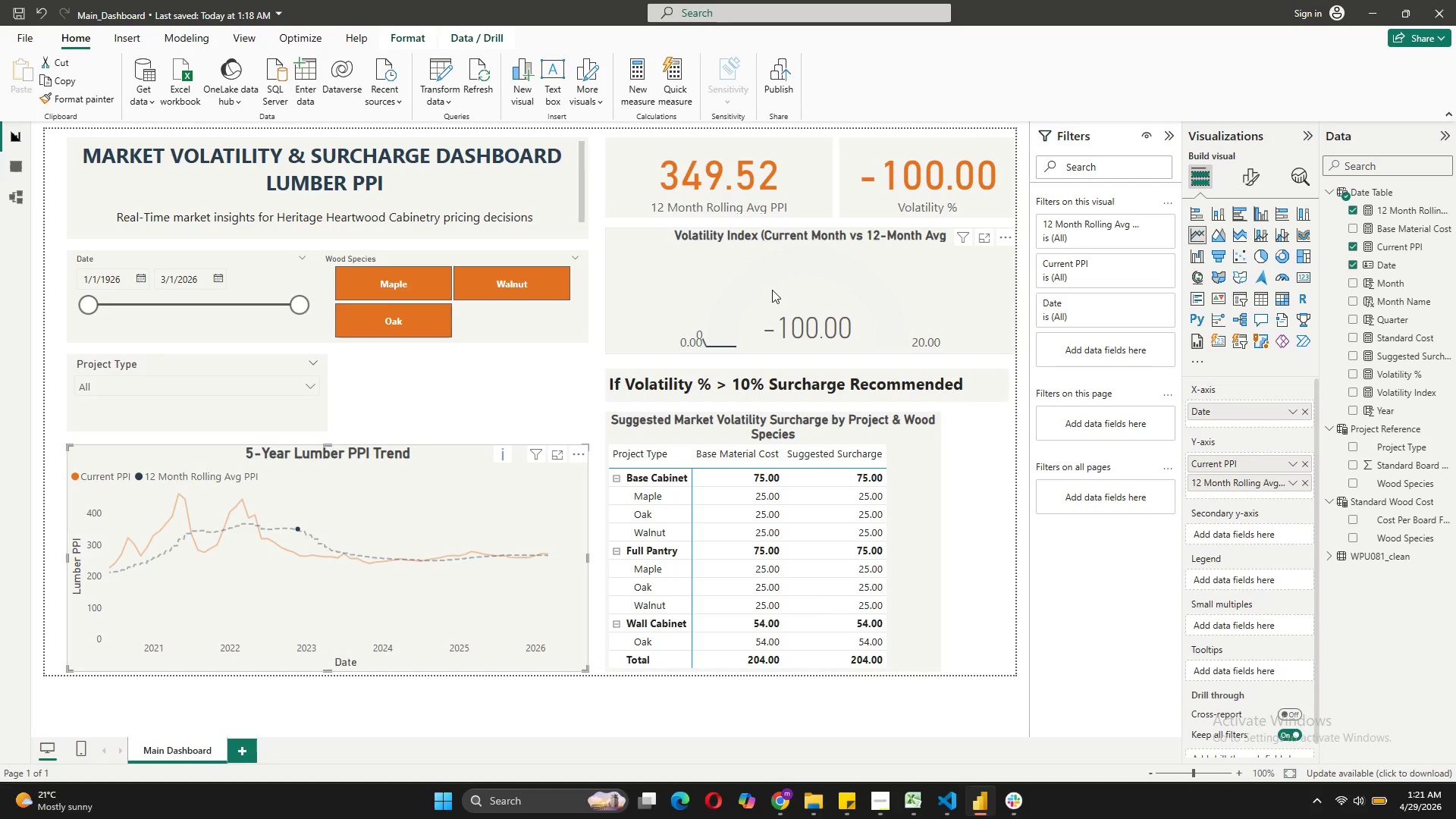 
key(Meta+Shift+S)
 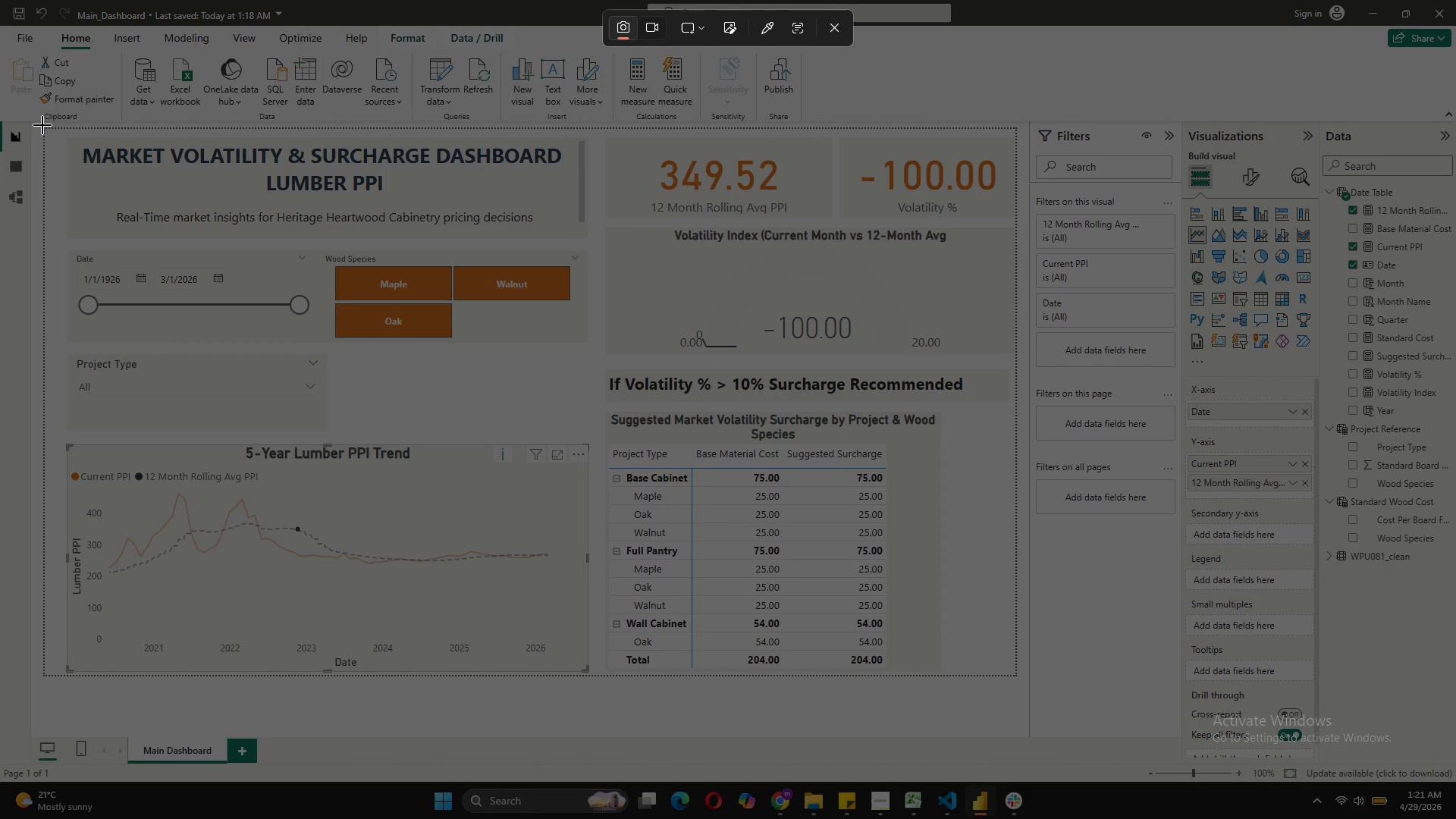 
left_click_drag(start_coordinate=[42, 127], to_coordinate=[1016, 678])
 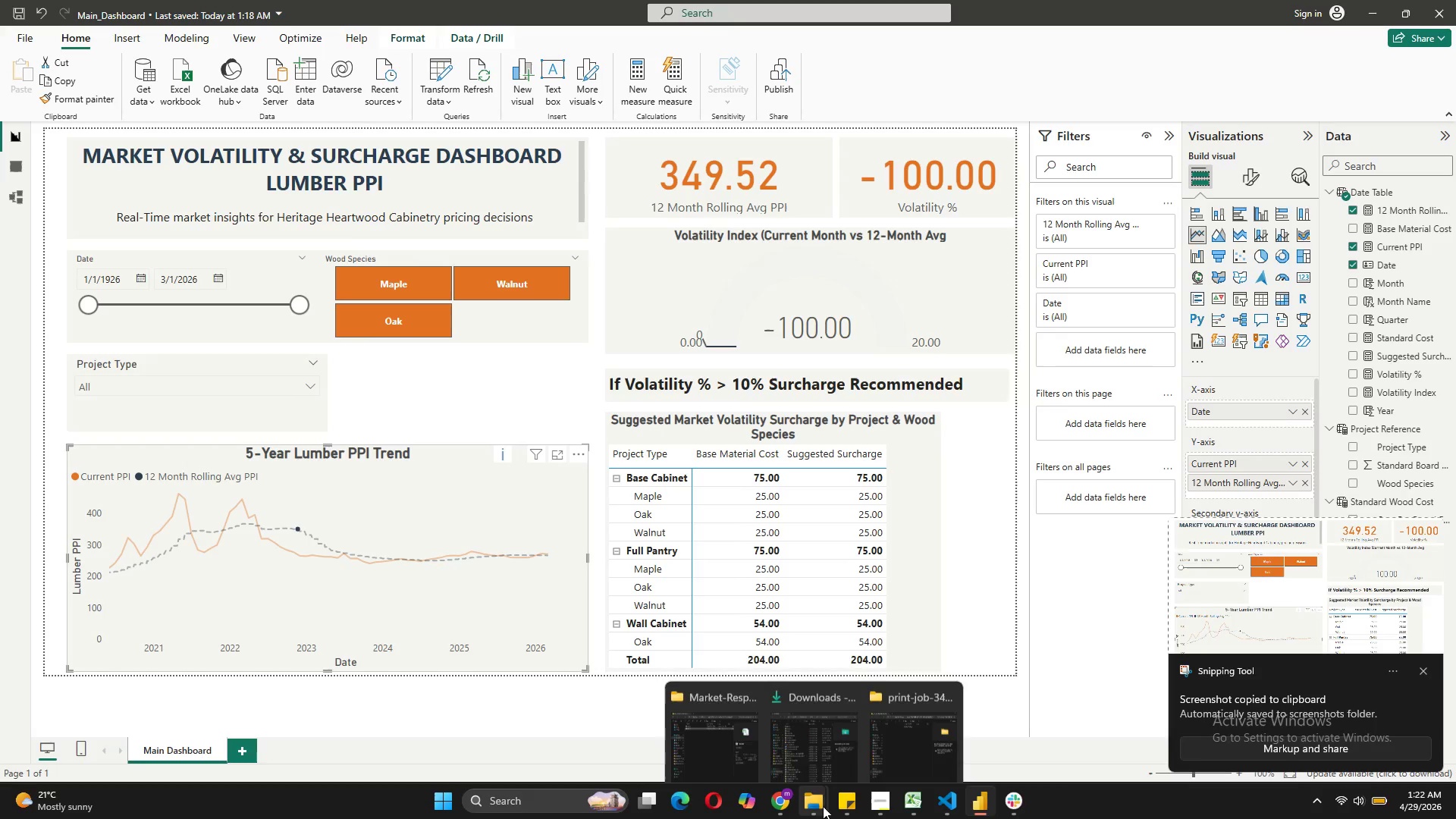 
left_click([745, 722])
 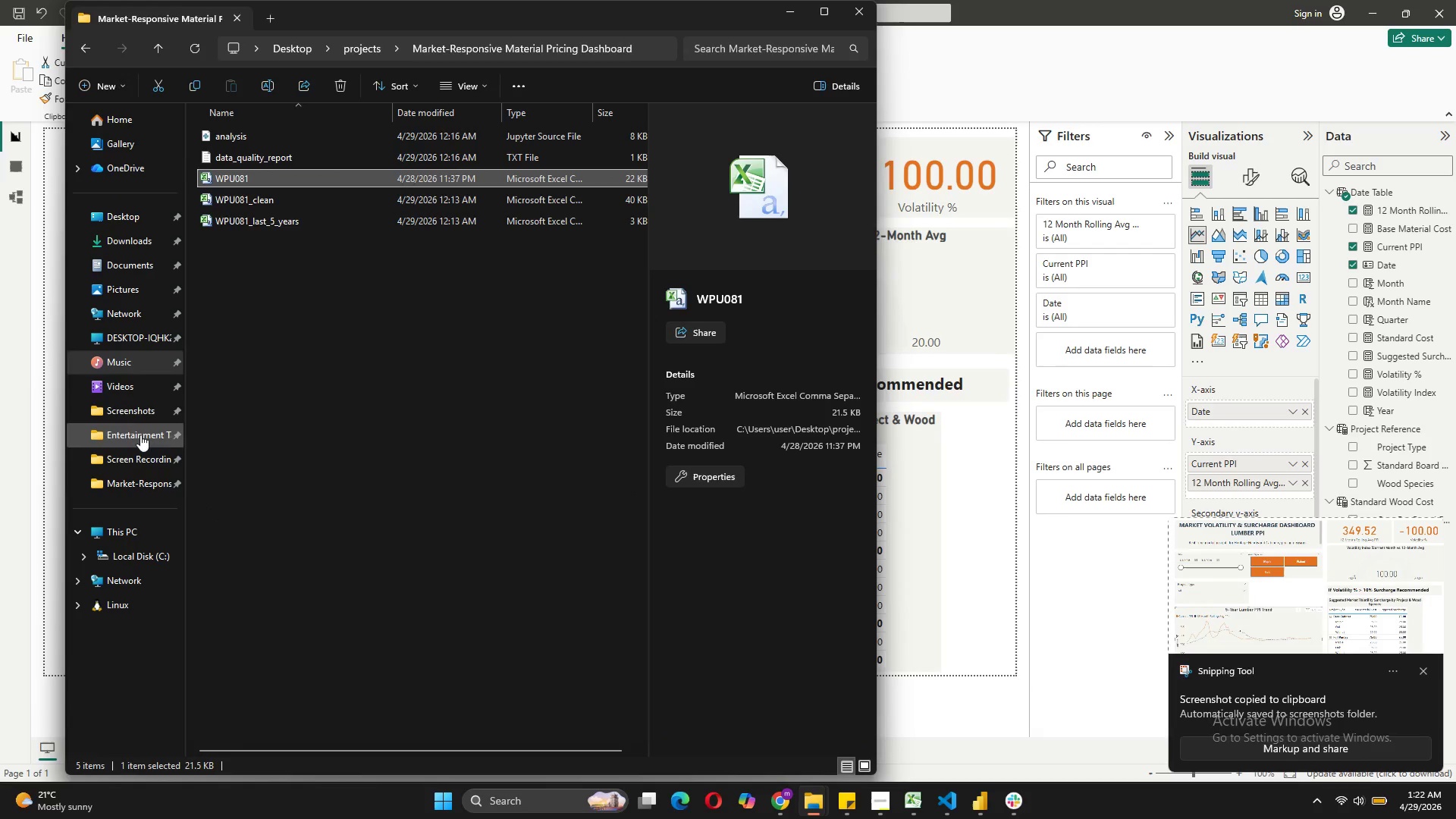 
left_click([137, 415])
 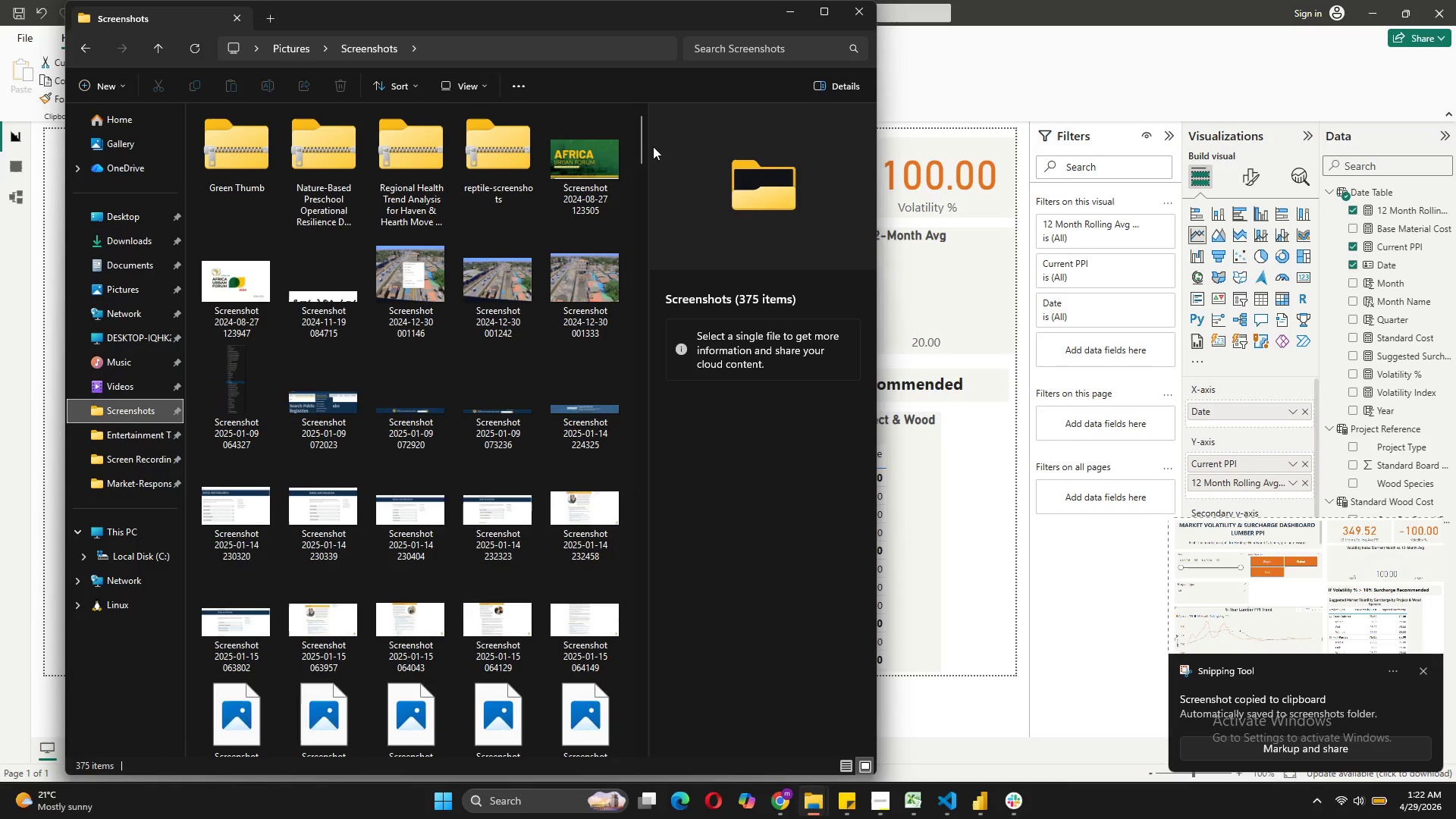 
left_click_drag(start_coordinate=[641, 149], to_coordinate=[594, 752])
 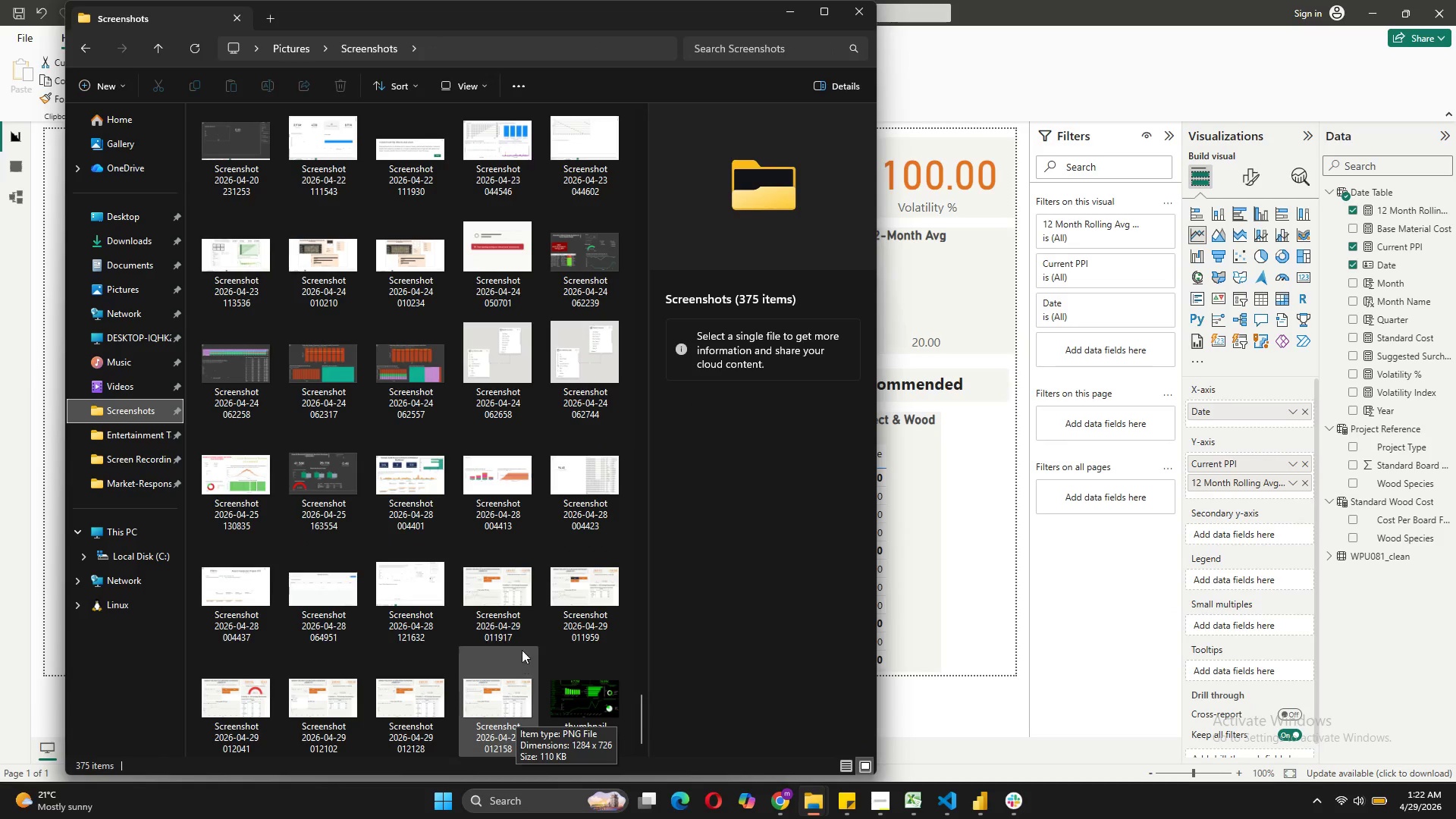 
hold_key(key=ControlLeft, duration=4.16)
left_click([516, 600])
 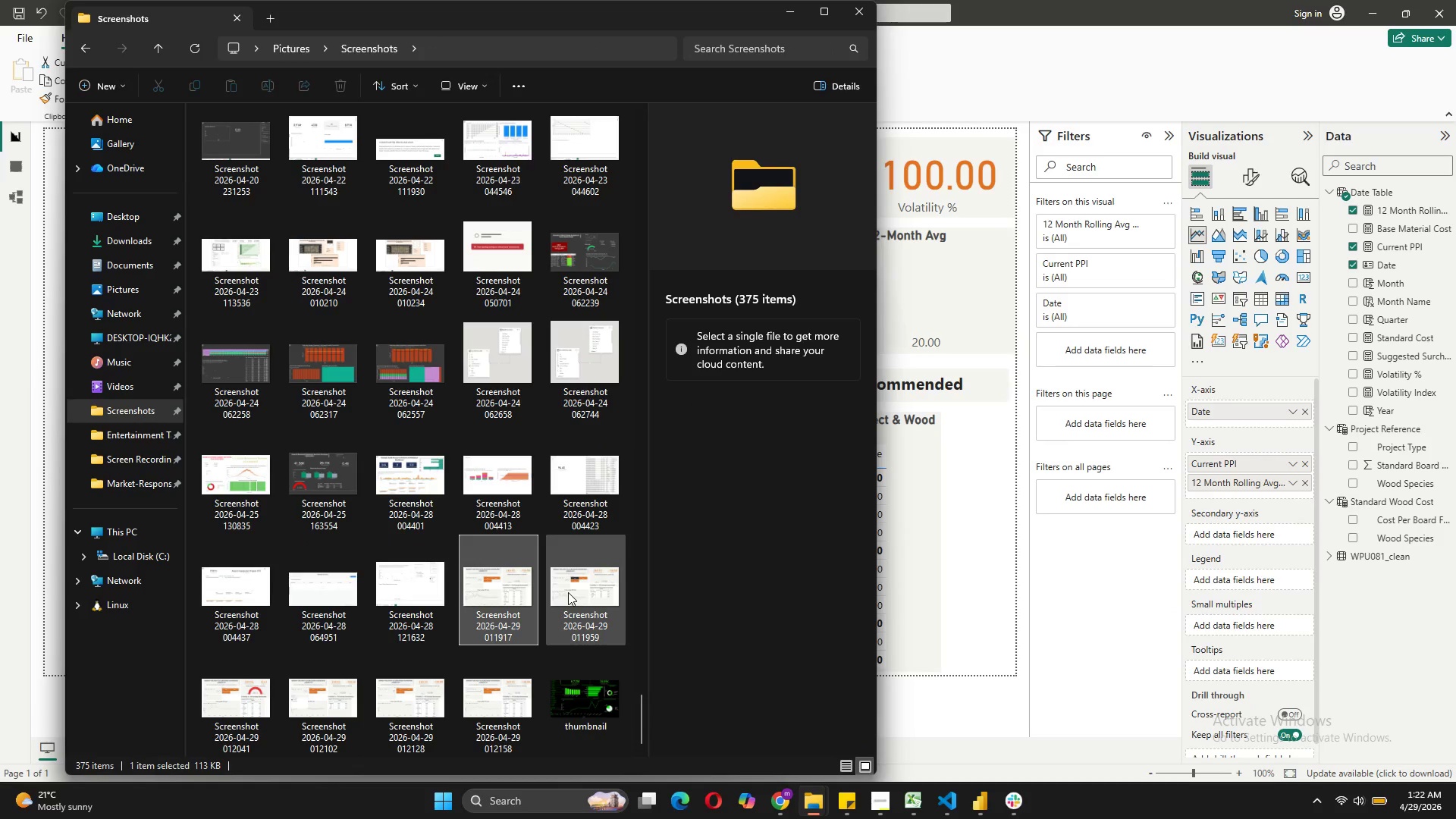 
left_click([568, 592])
 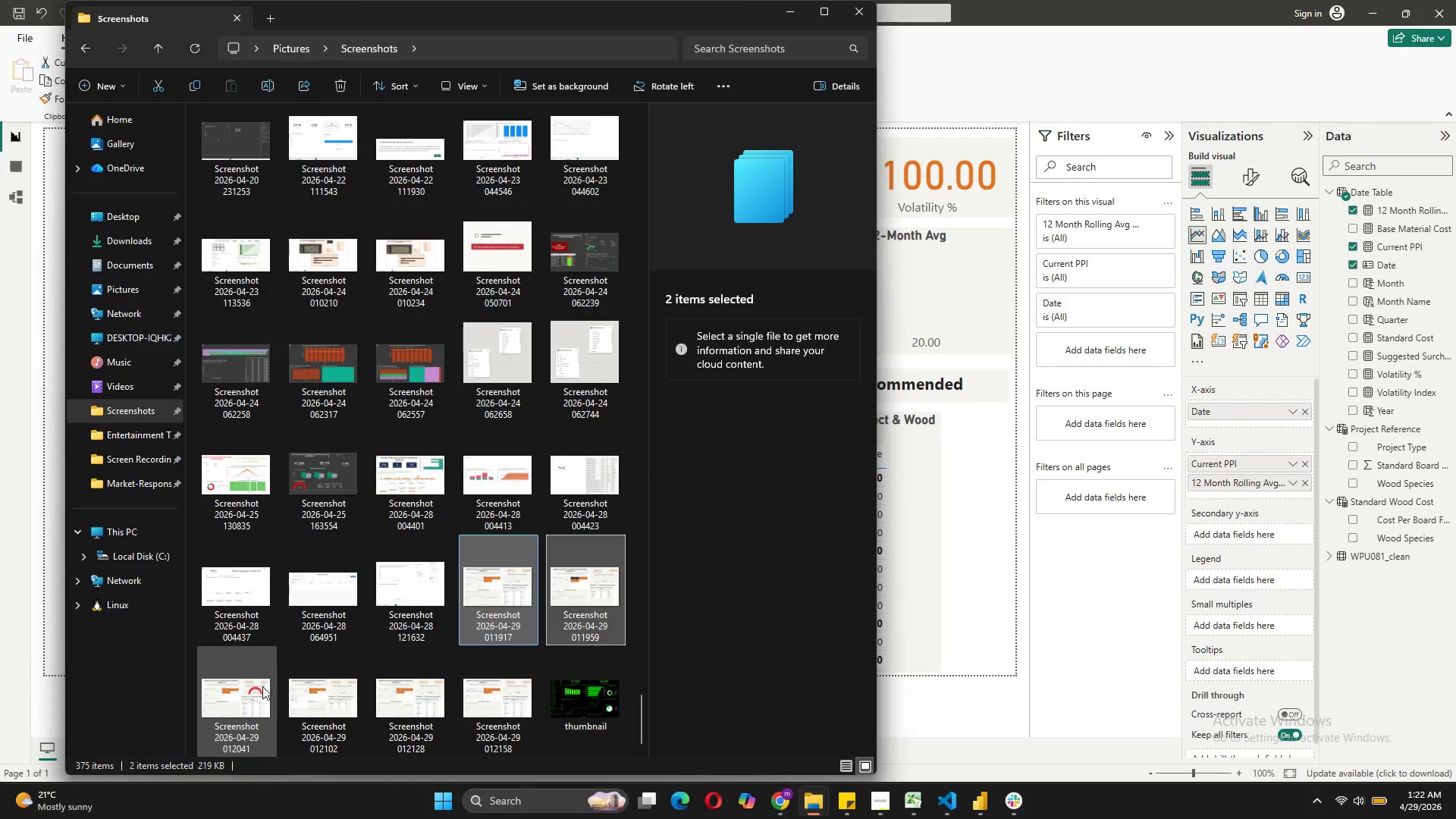 
left_click([262, 686])
 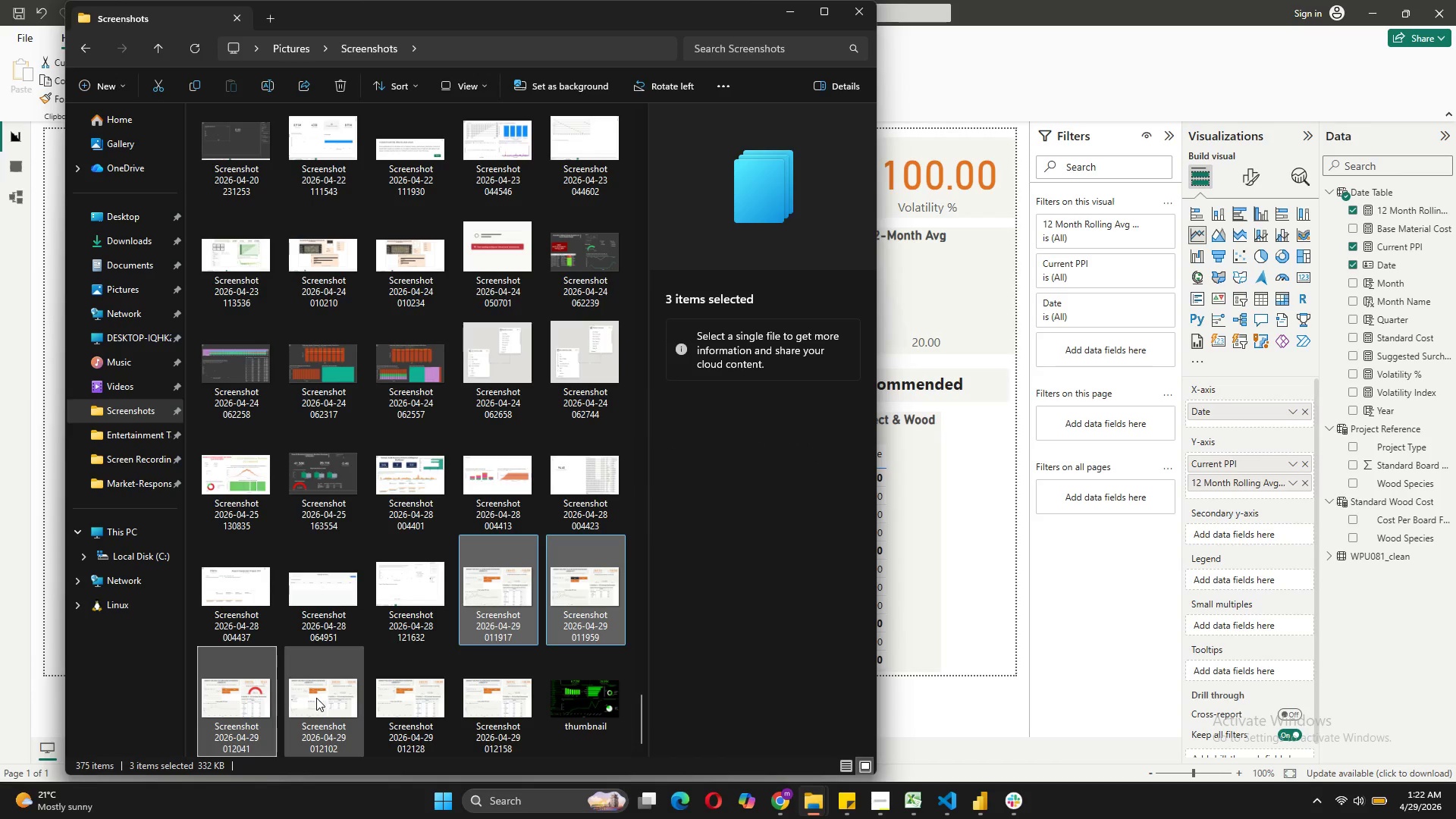 
left_click([316, 698])
 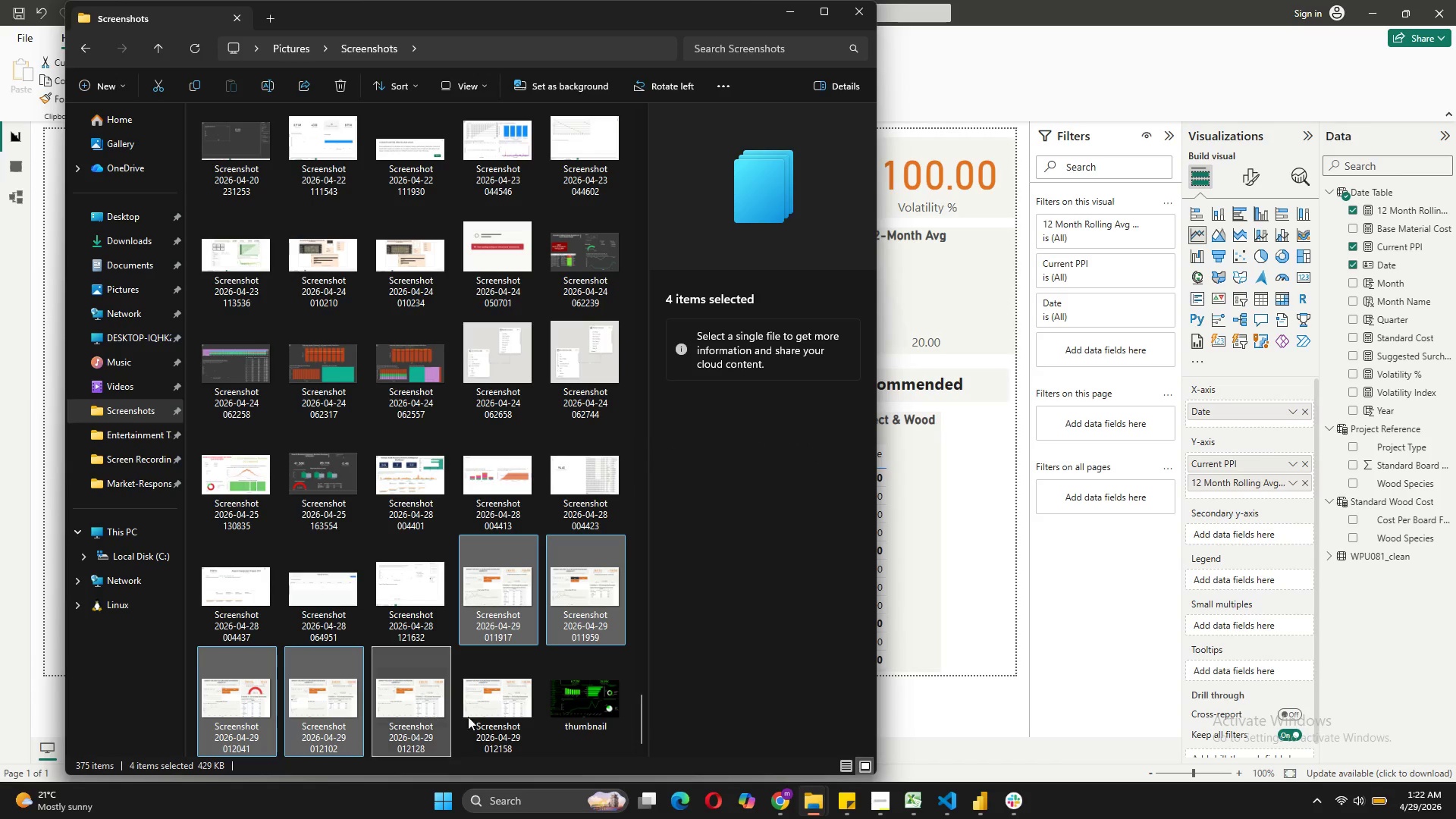 
triple_click([516, 719])
 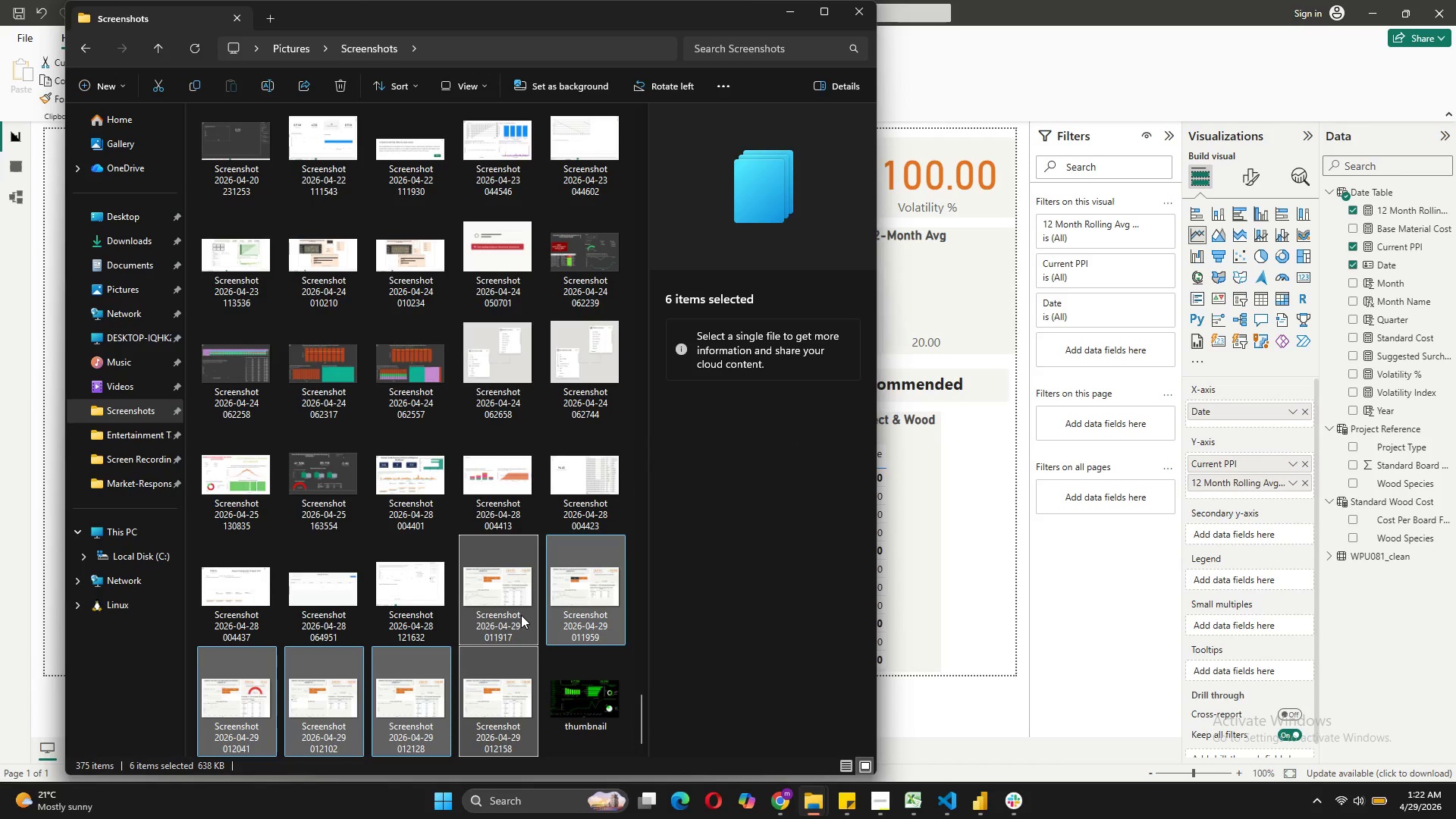 
right_click([521, 615])
 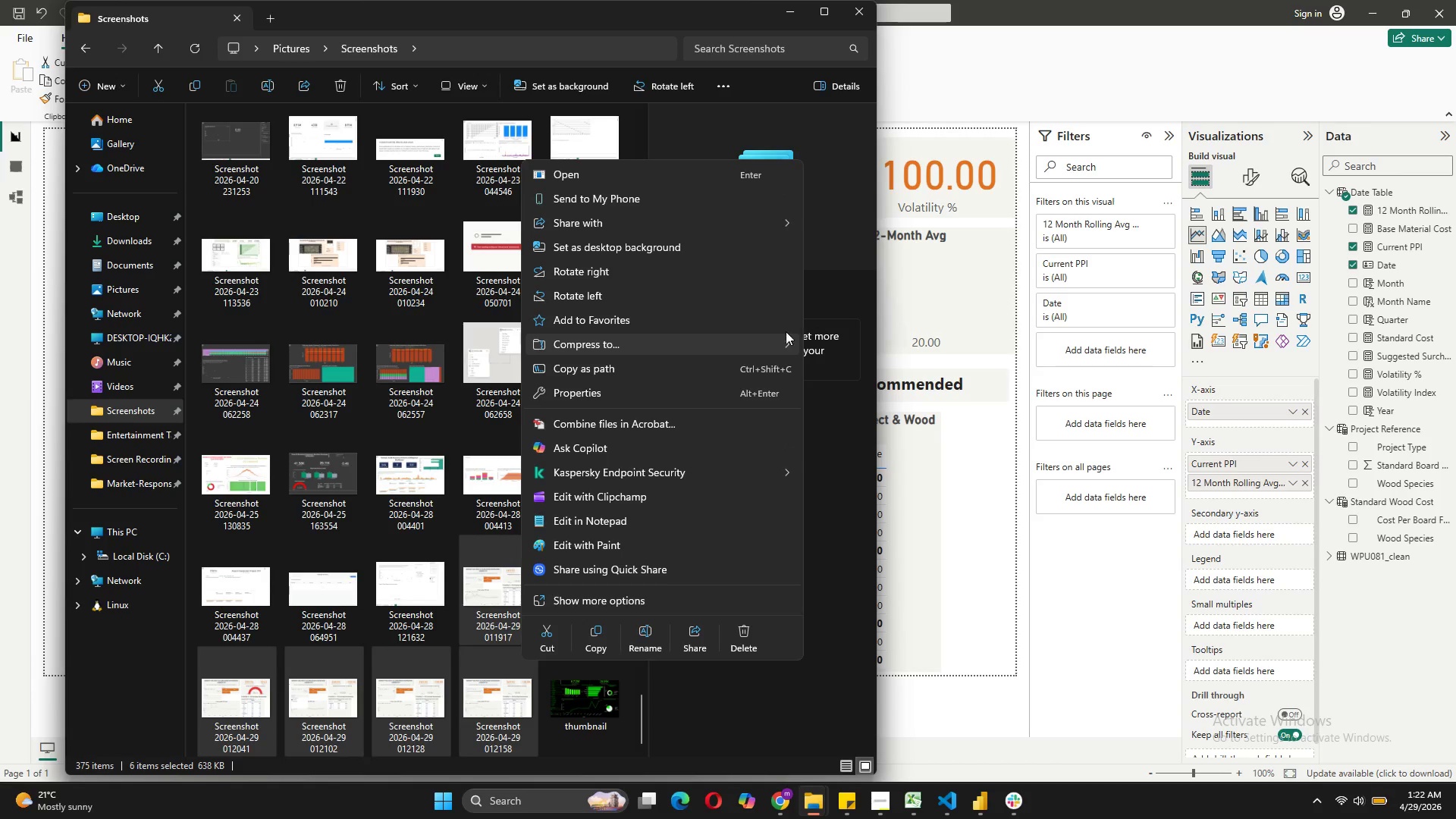 
wait(6.12)
 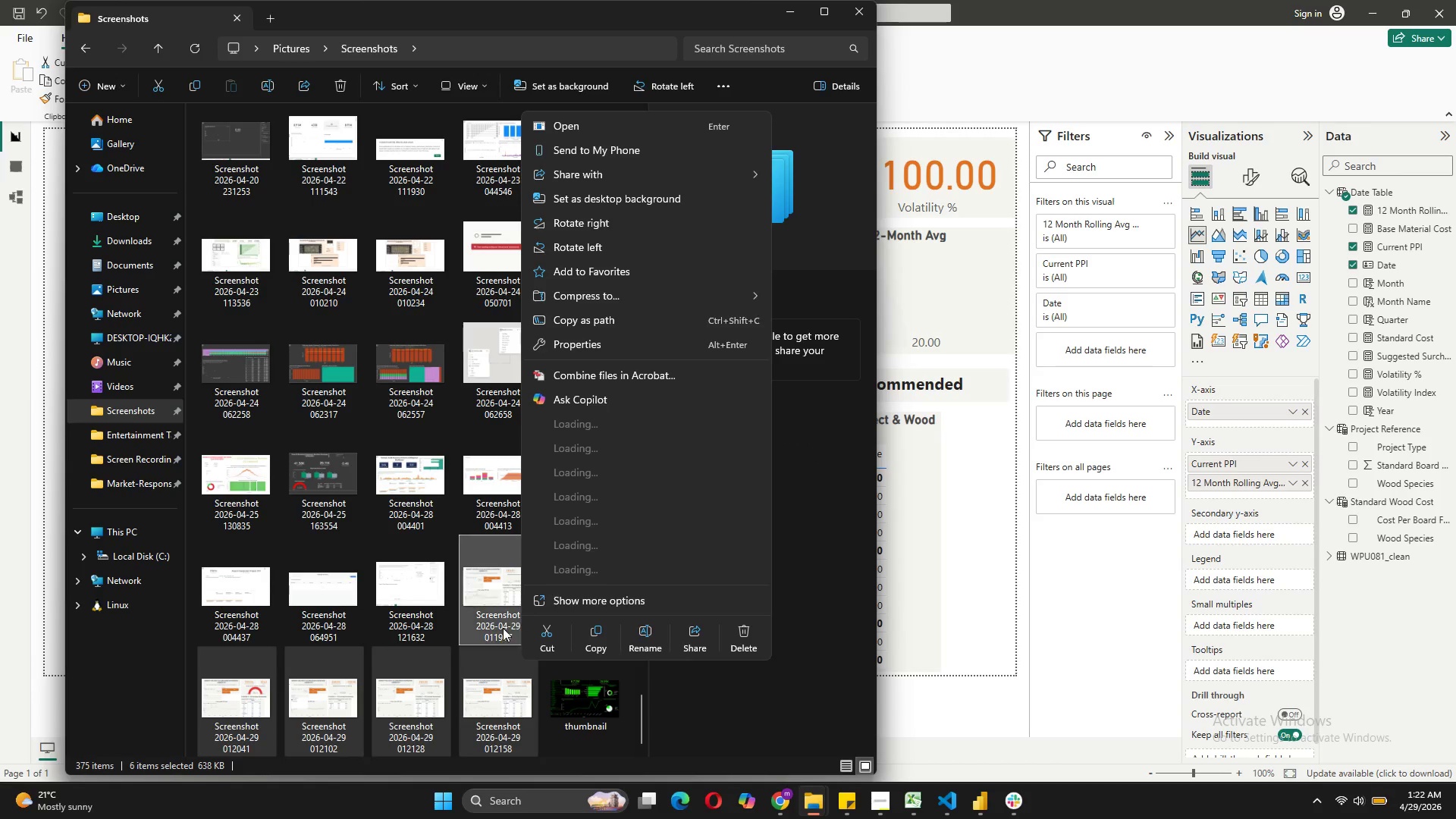 
left_click([816, 346])
 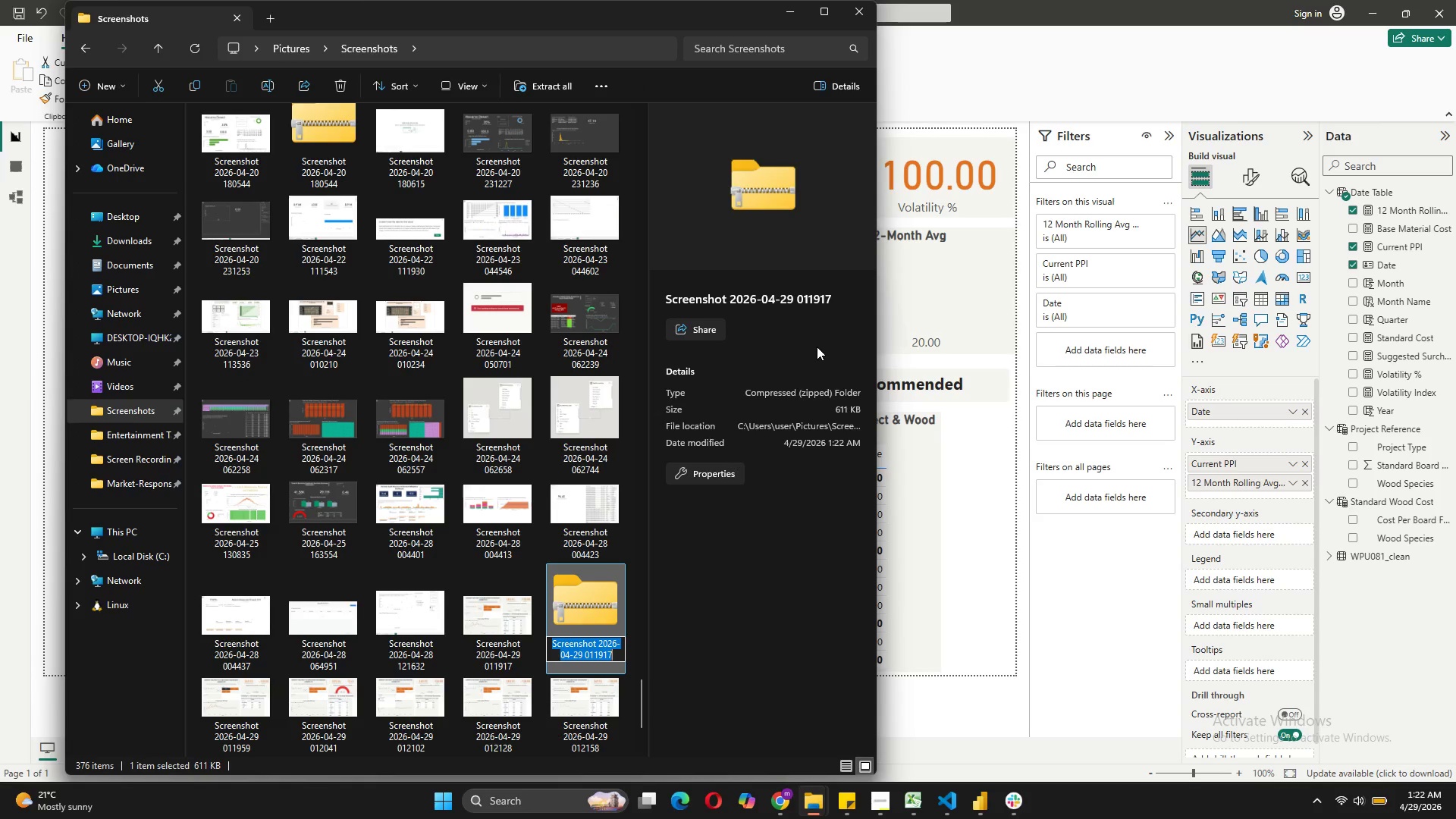 
wait(5.12)
 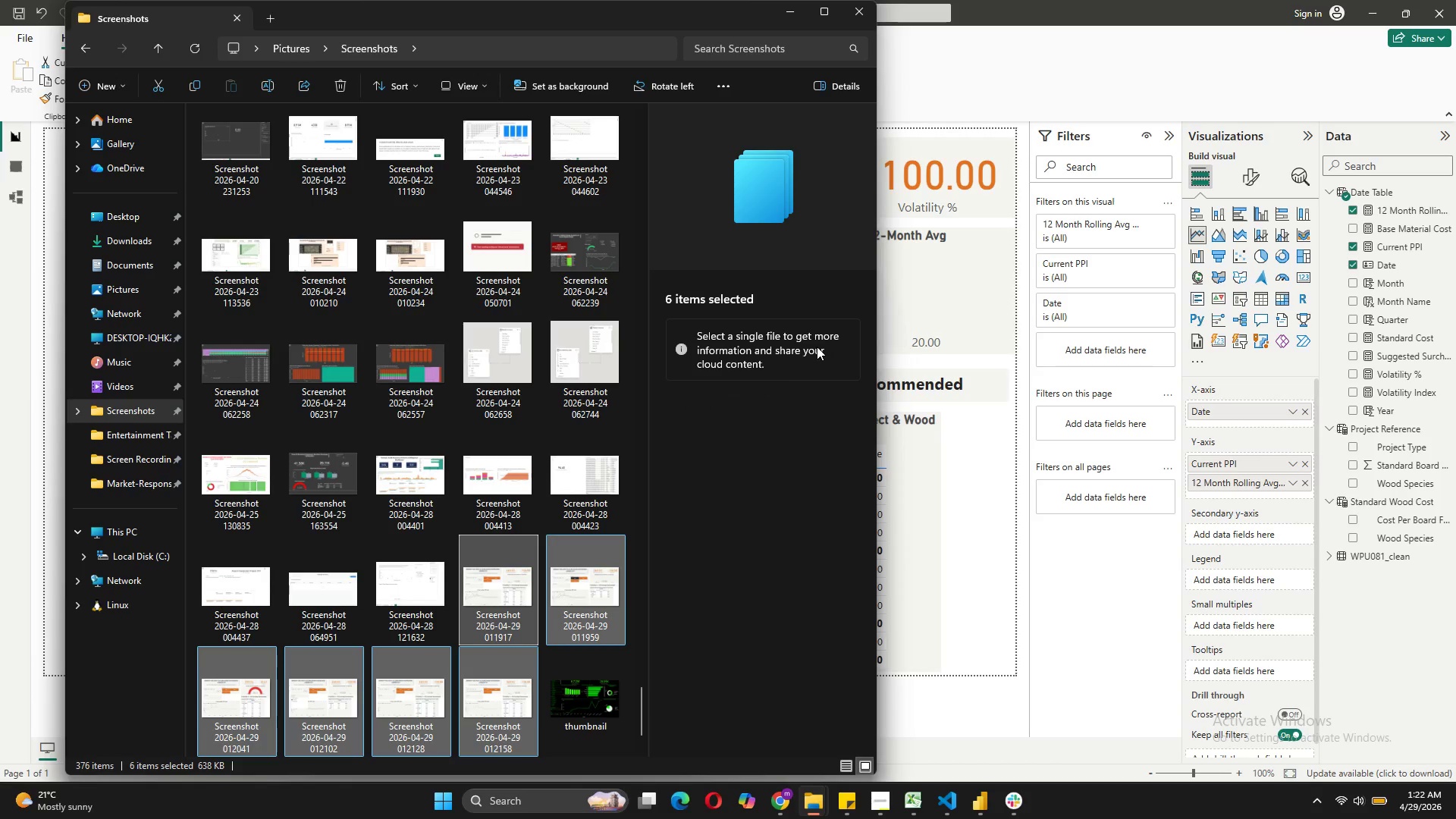 
mouse_move([473, 444])
 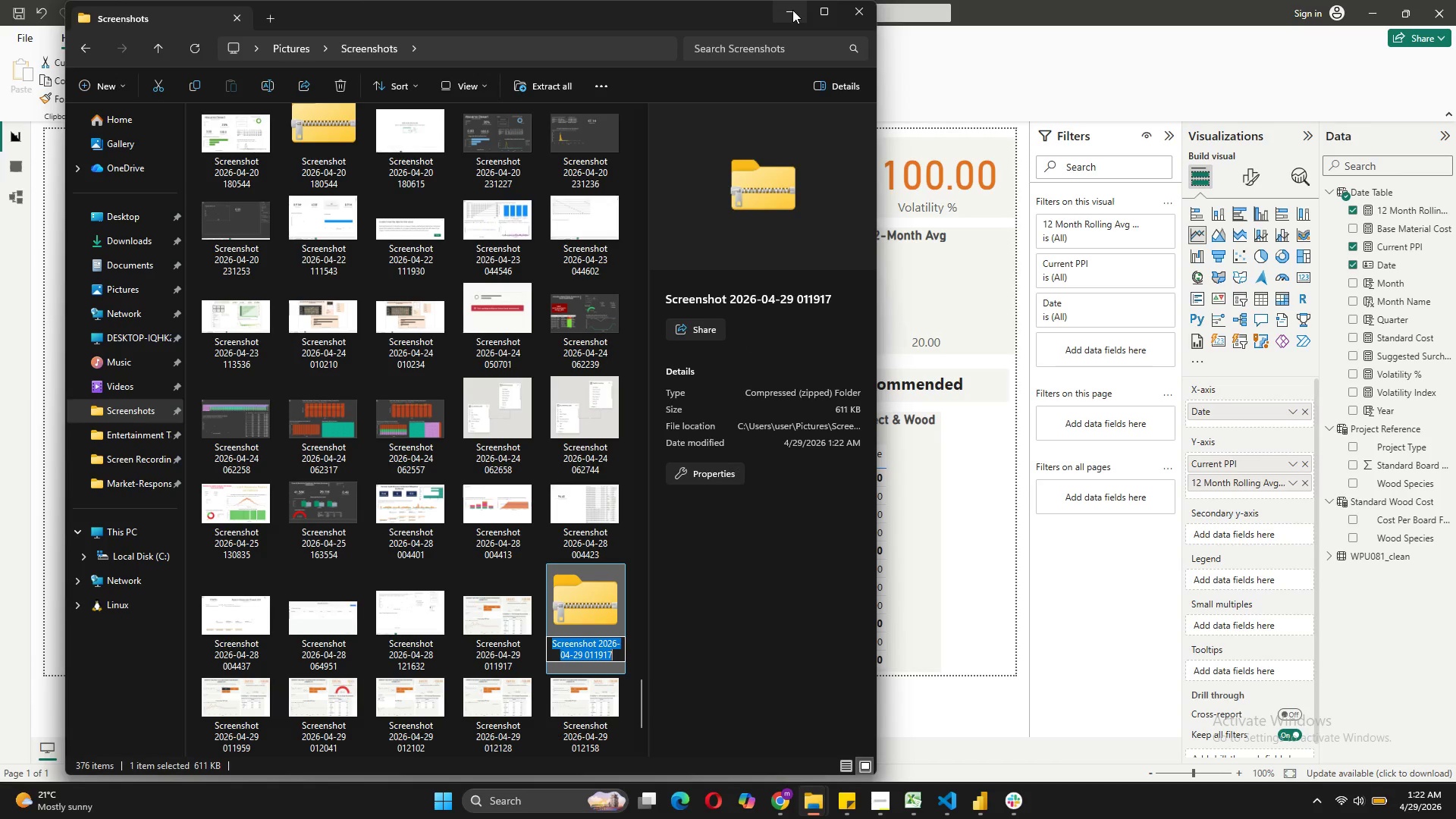 
left_click([792, 10])
 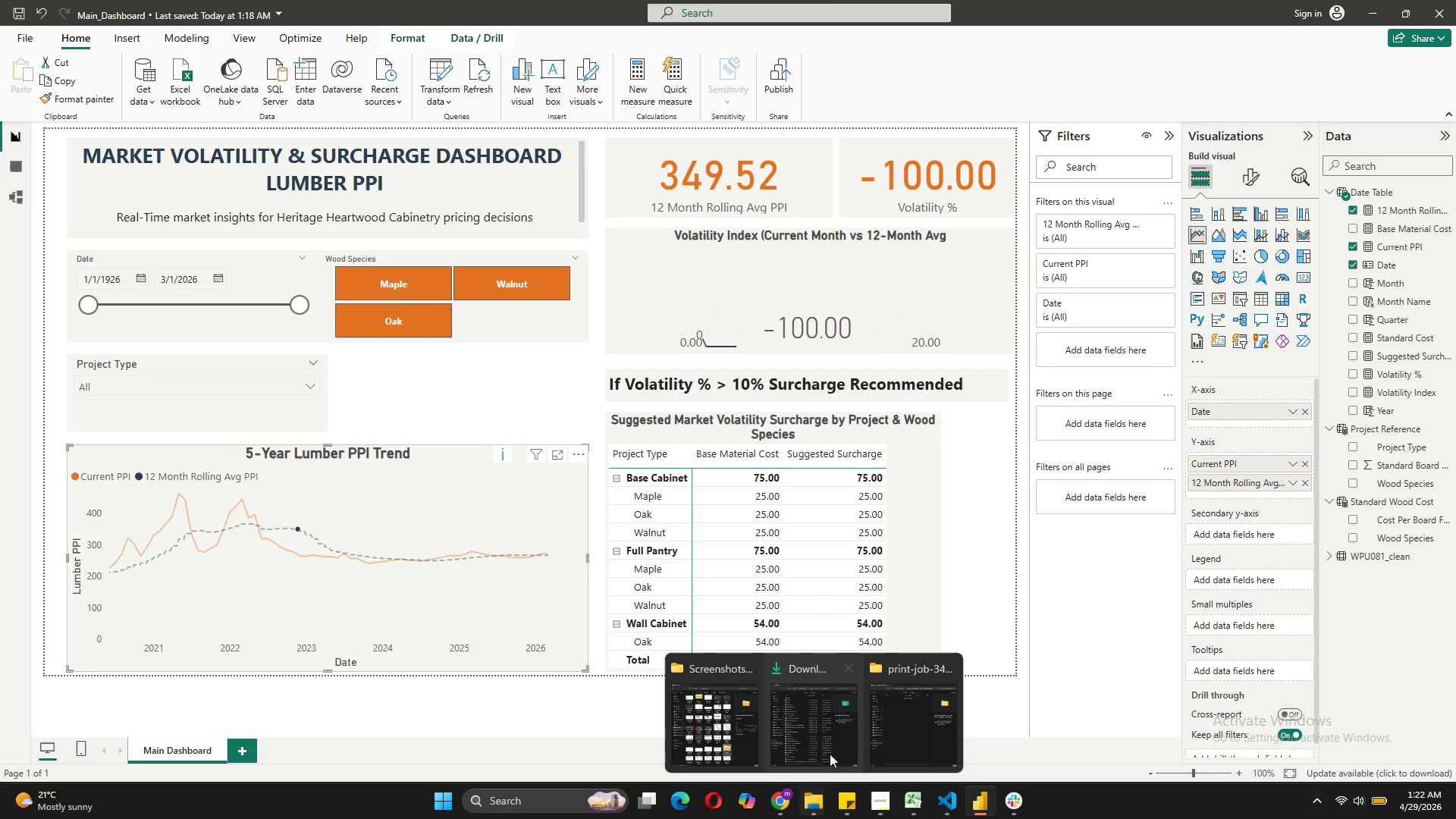 
left_click([715, 723])
 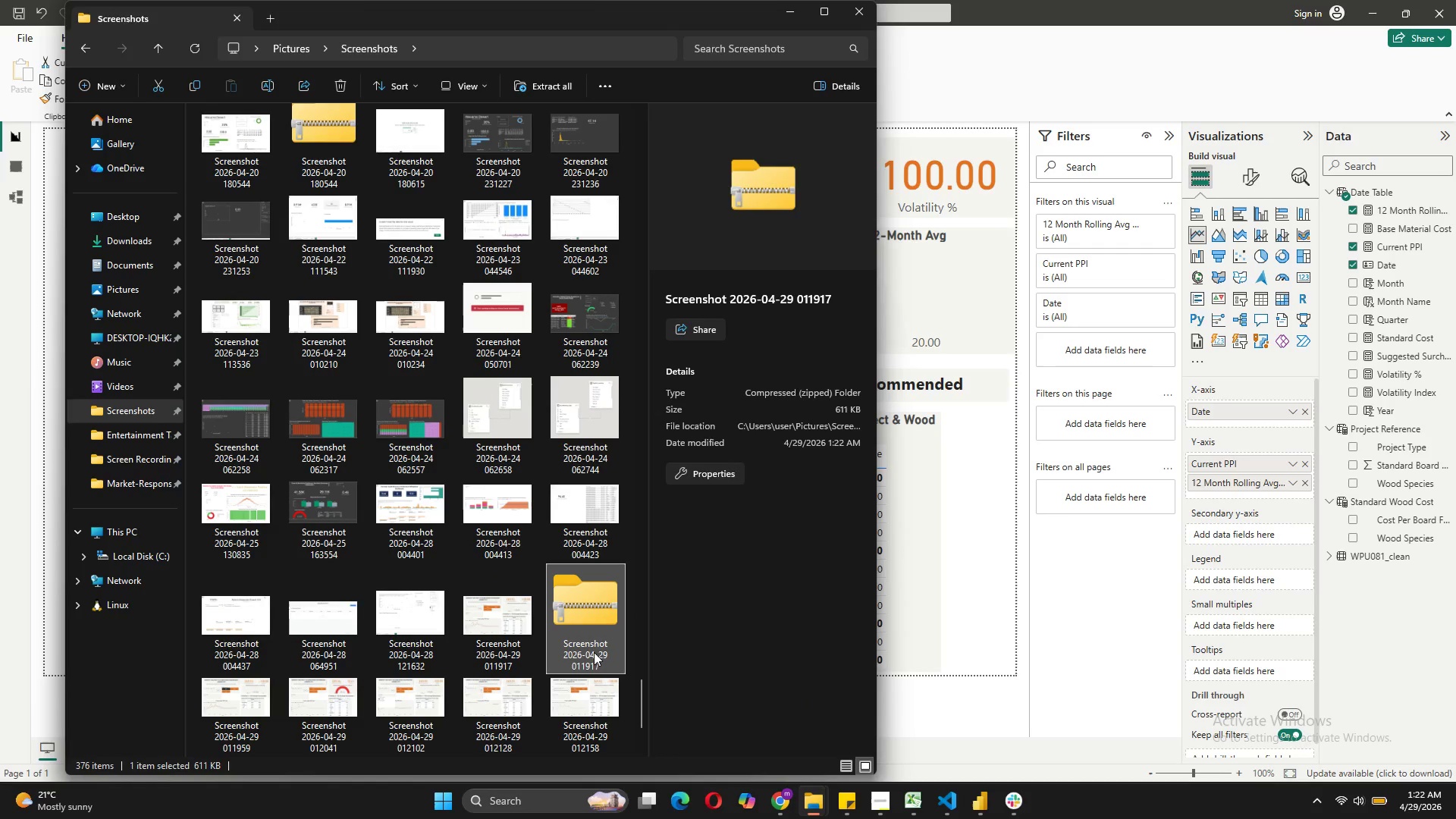 
right_click([594, 652])
 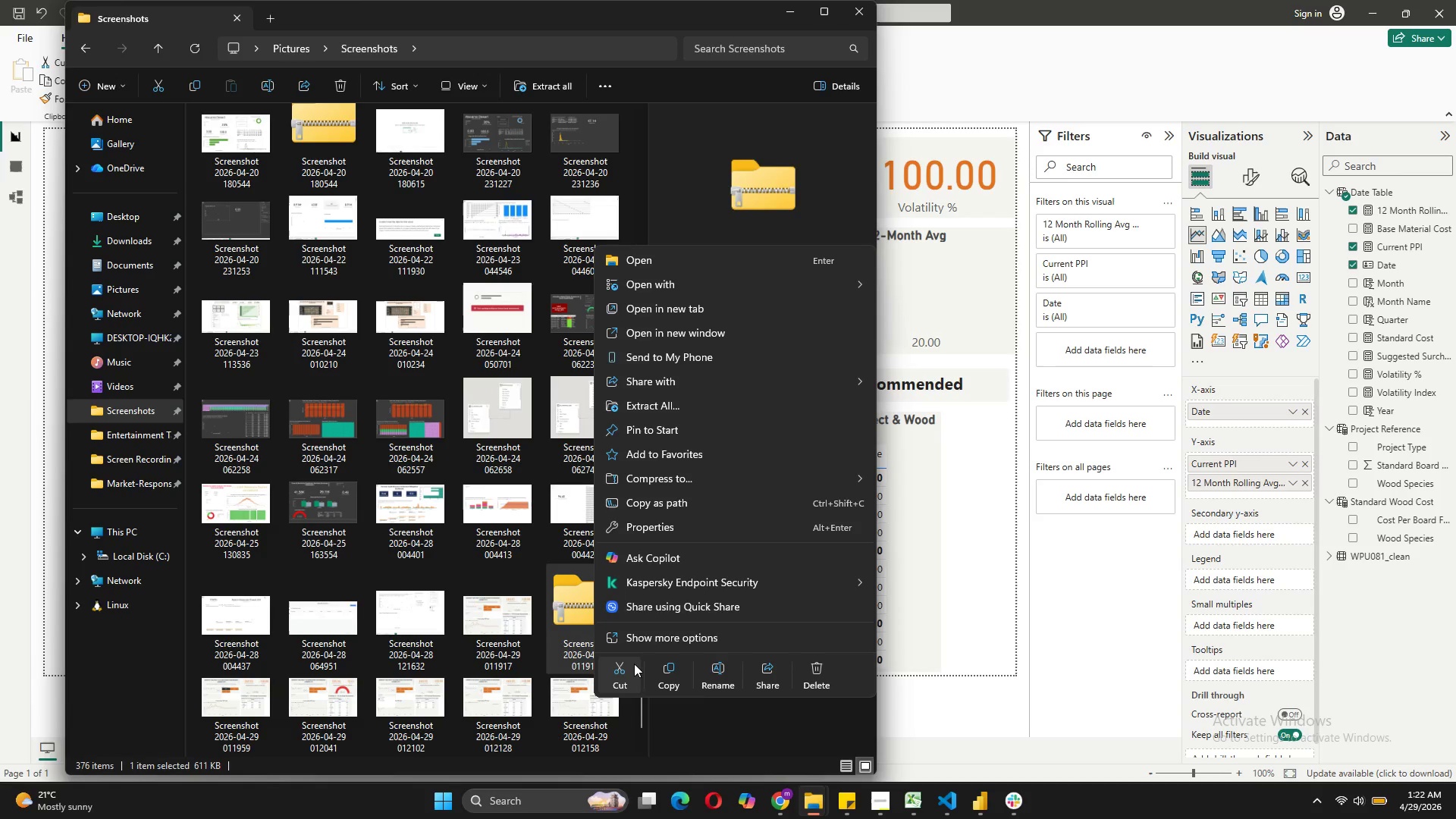 
left_click([717, 682])
 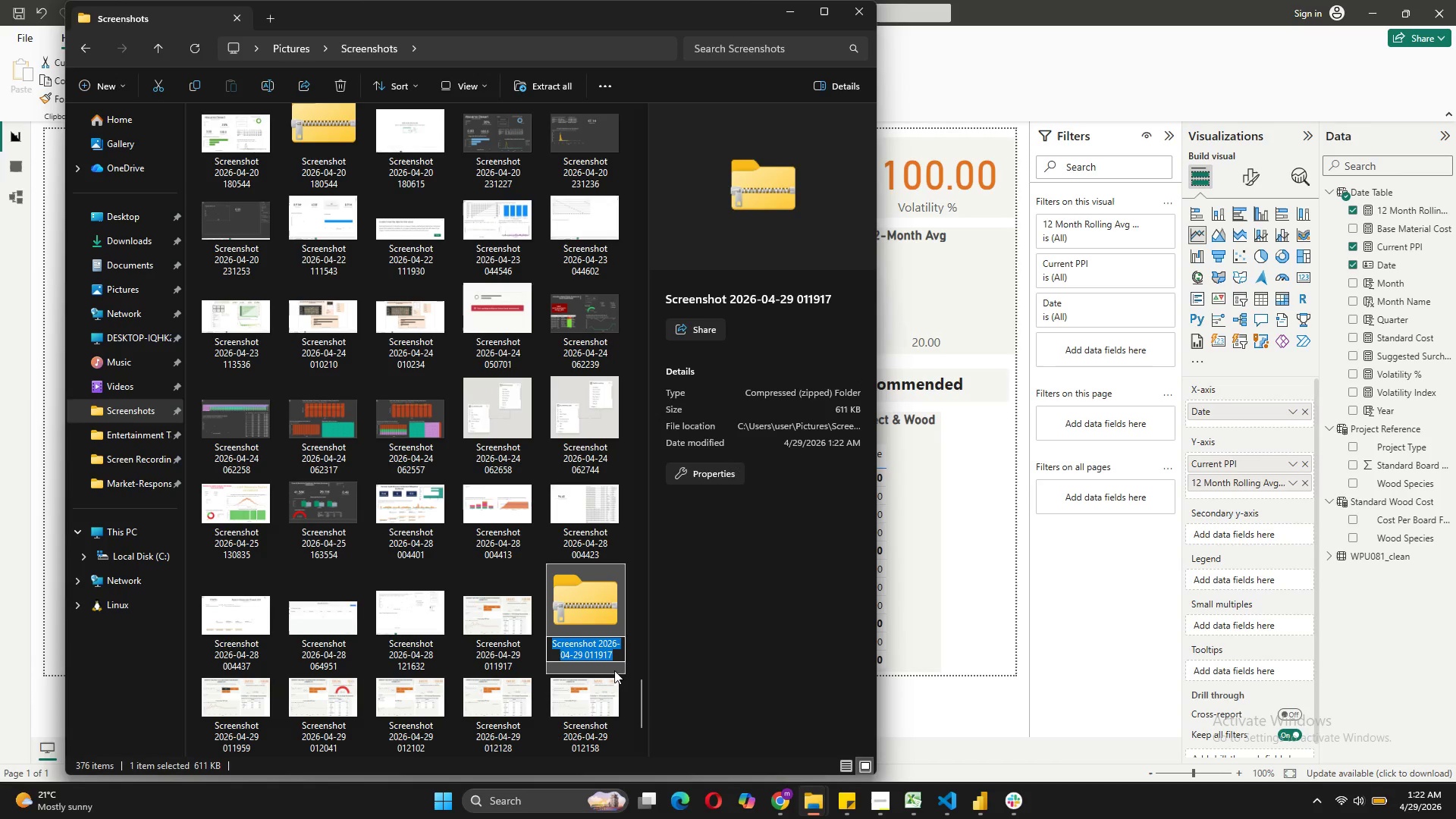 
type(Main_Dashboard)
 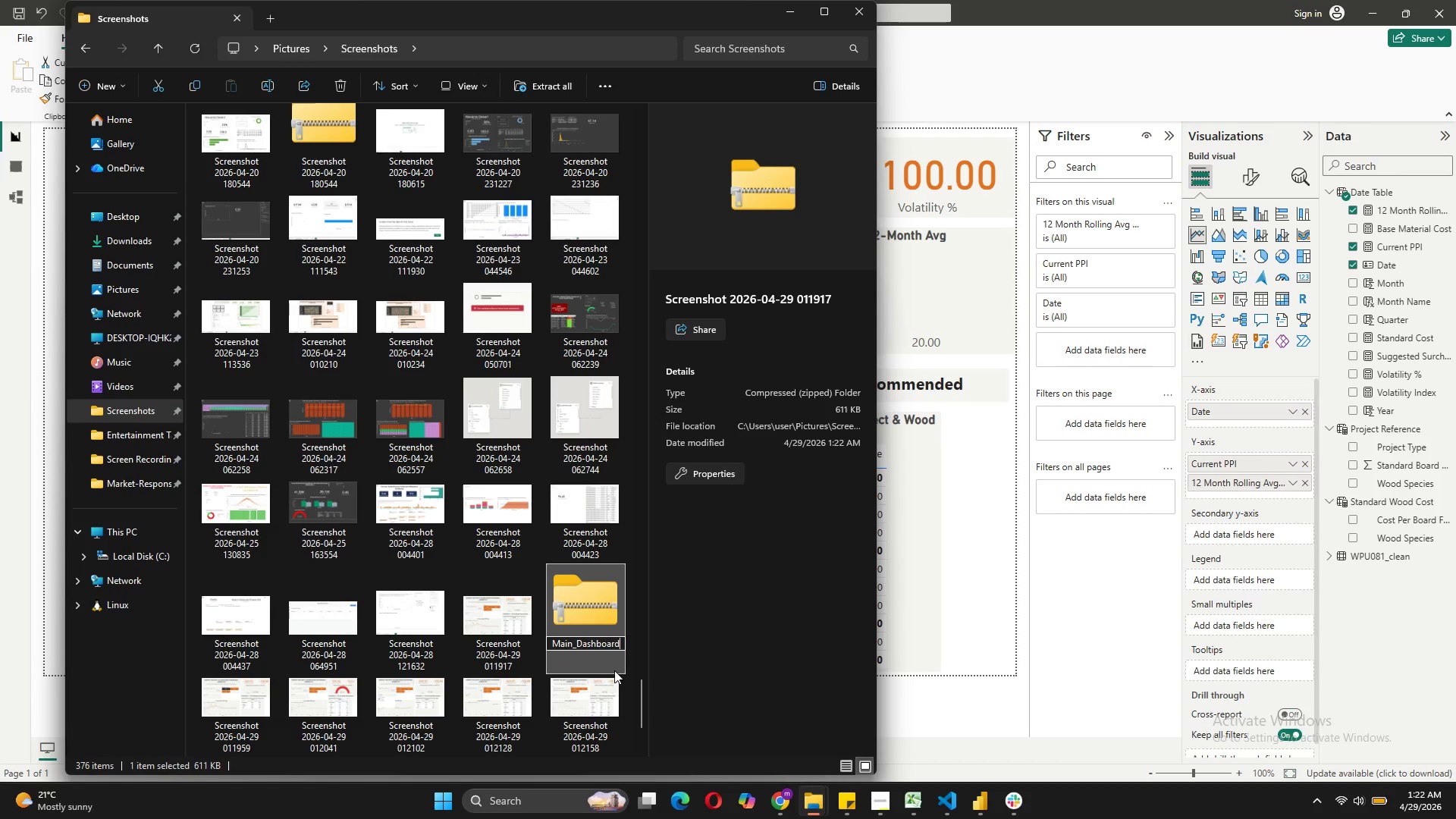 
key(Enter)
 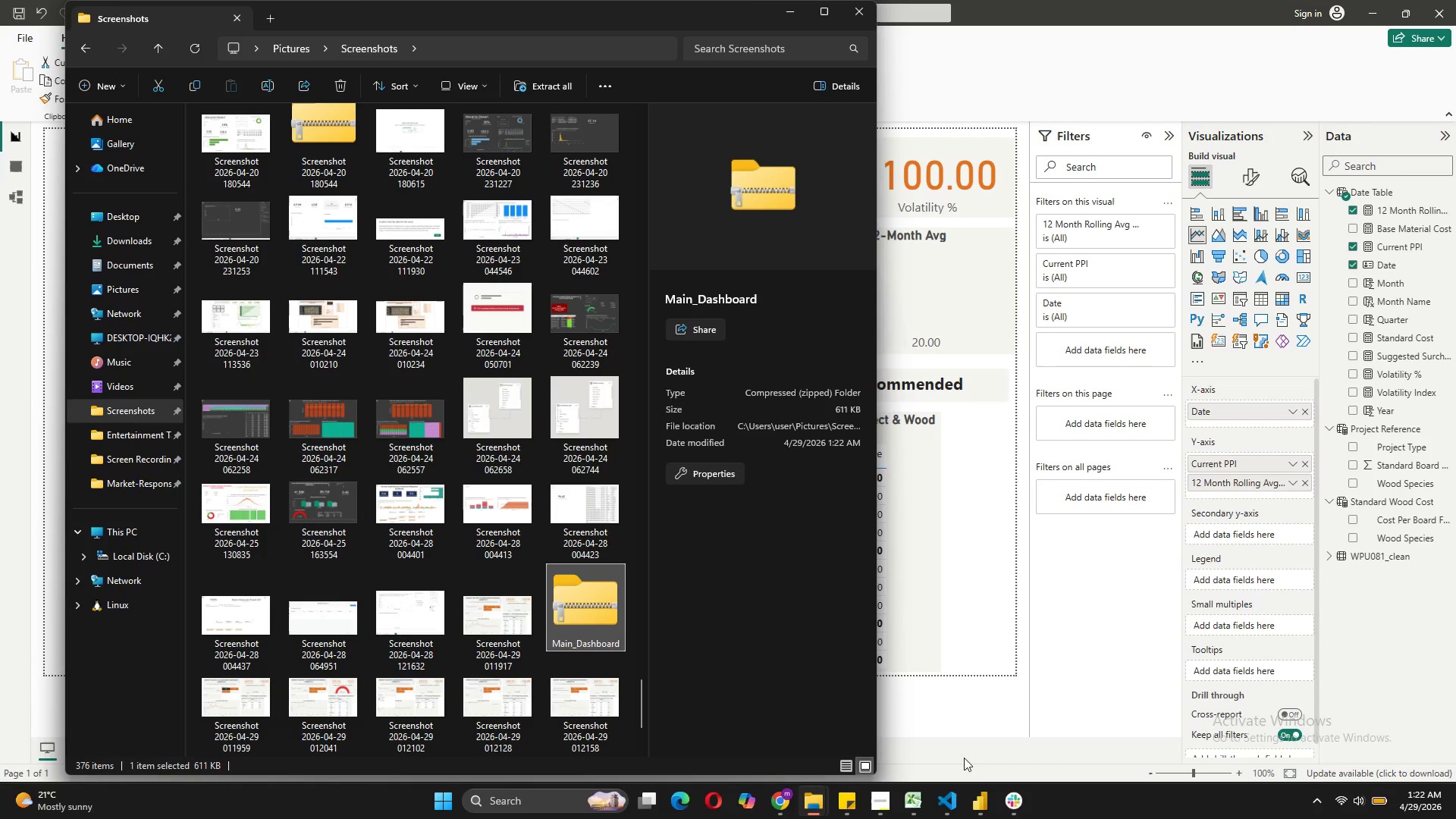 
left_click([972, 753])
 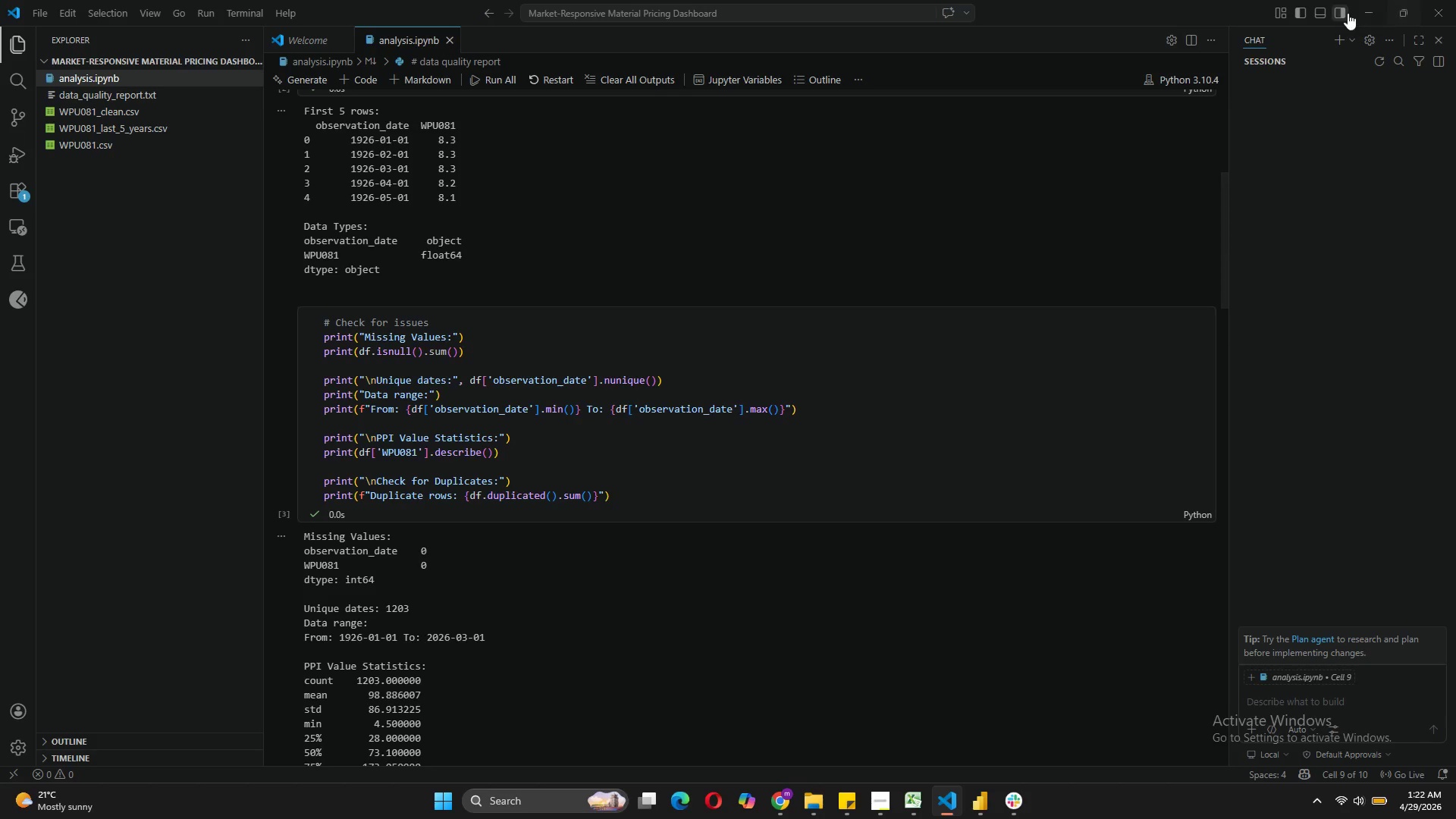 
left_click([1363, 11])
 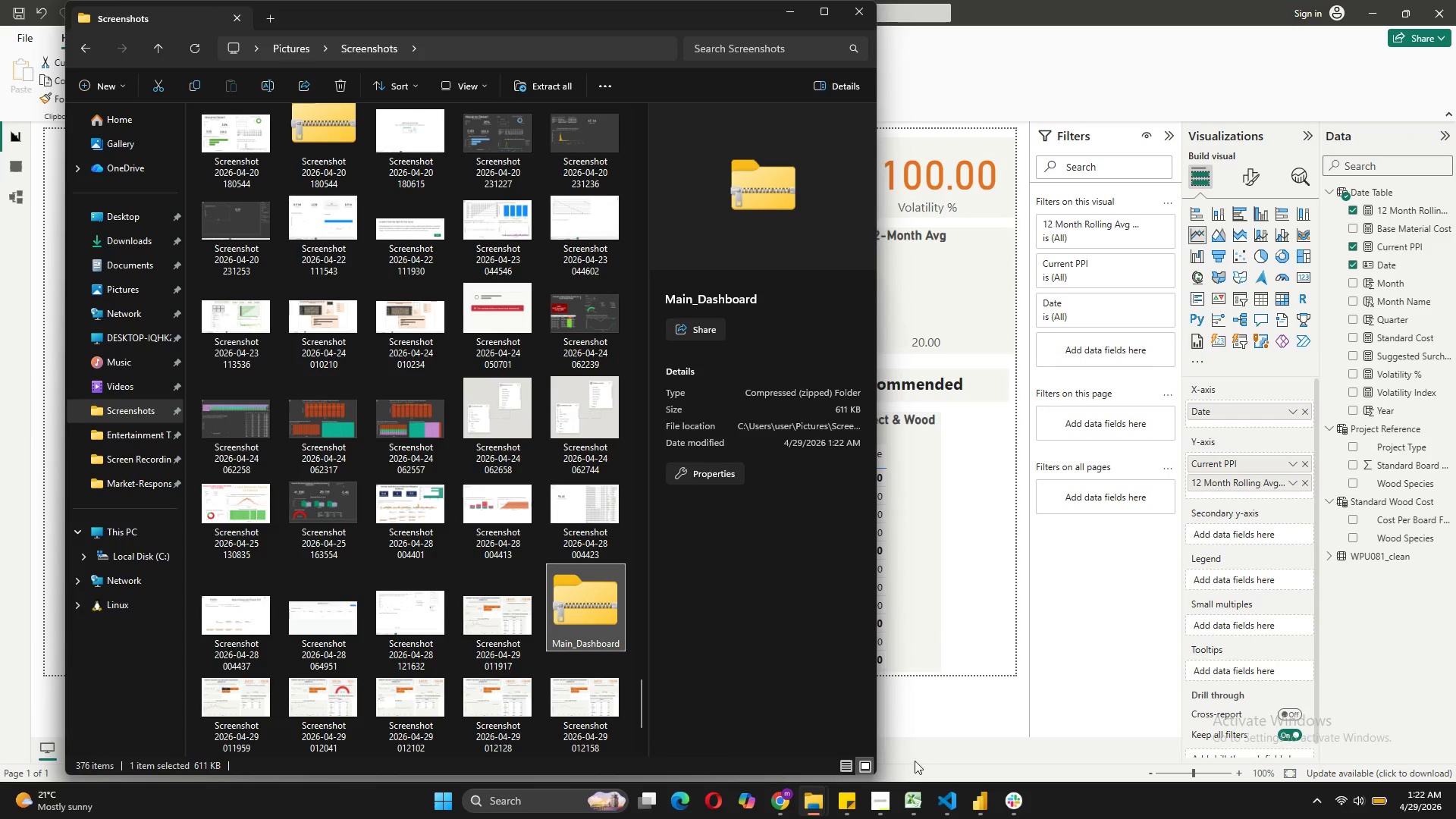 
left_click([878, 792])